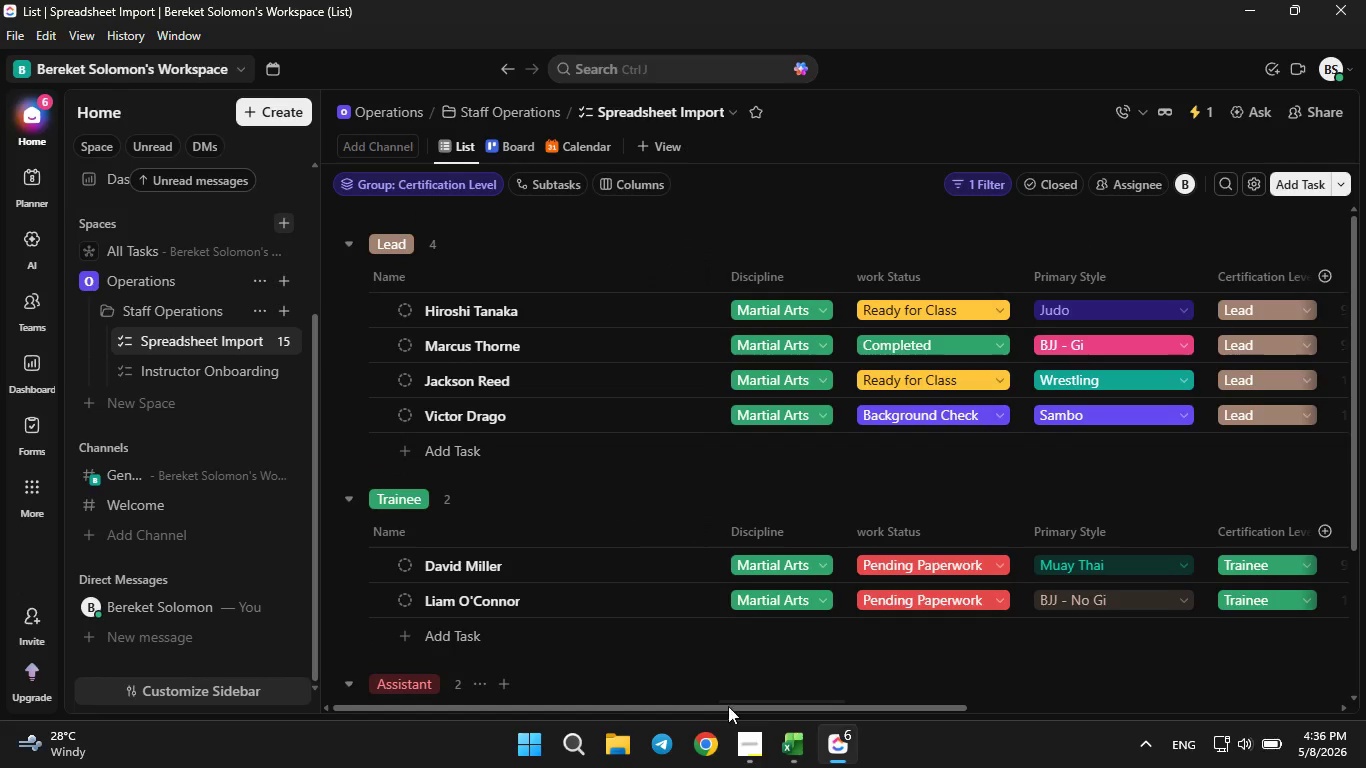 
left_click_drag(start_coordinate=[733, 706], to_coordinate=[529, 679])
 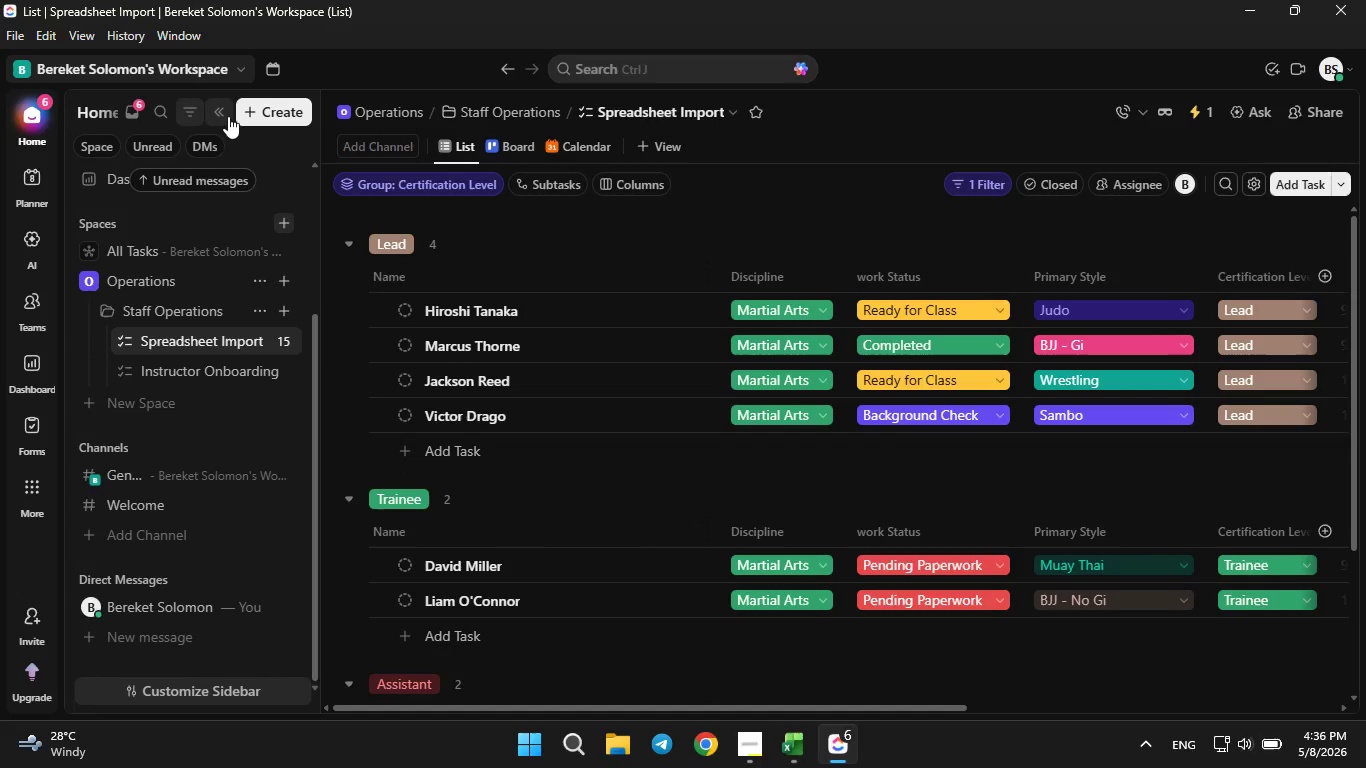 
double_click([222, 112])
 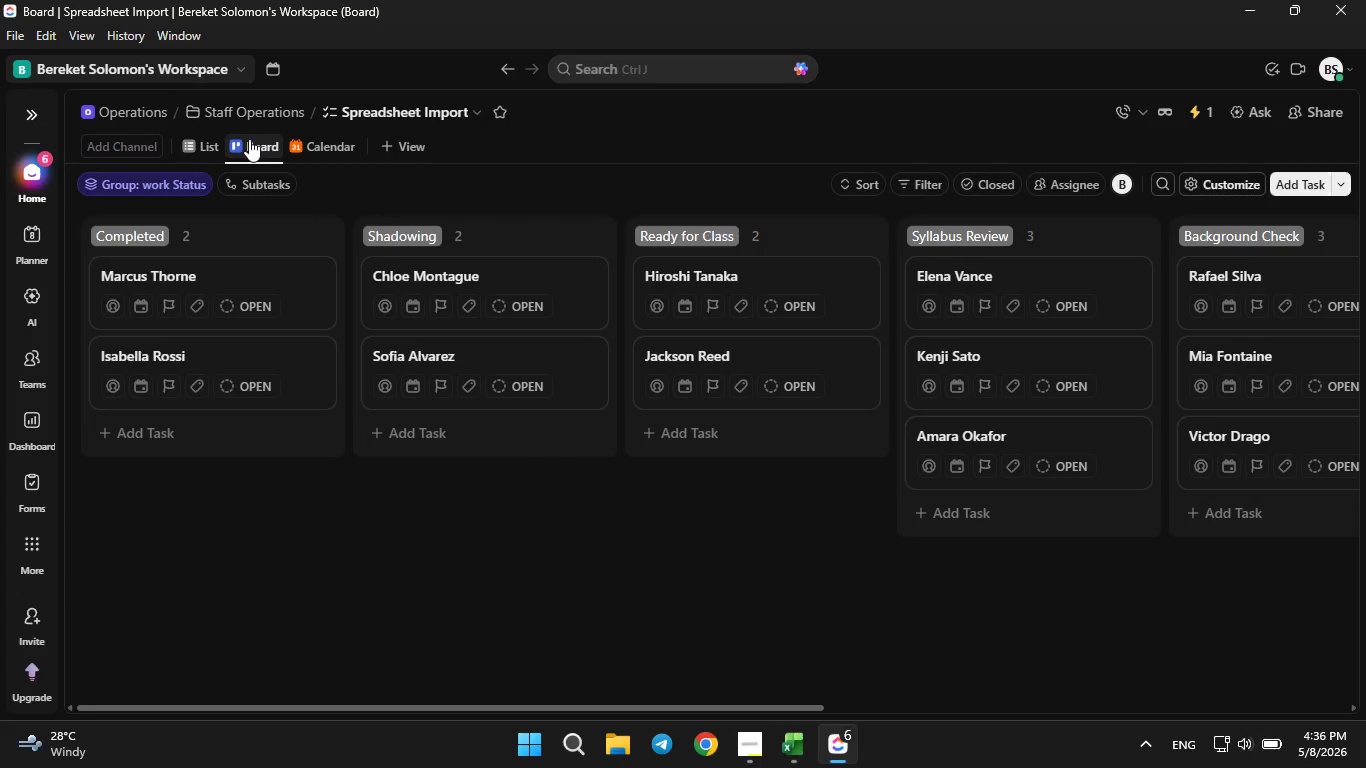 
right_click([249, 139])
 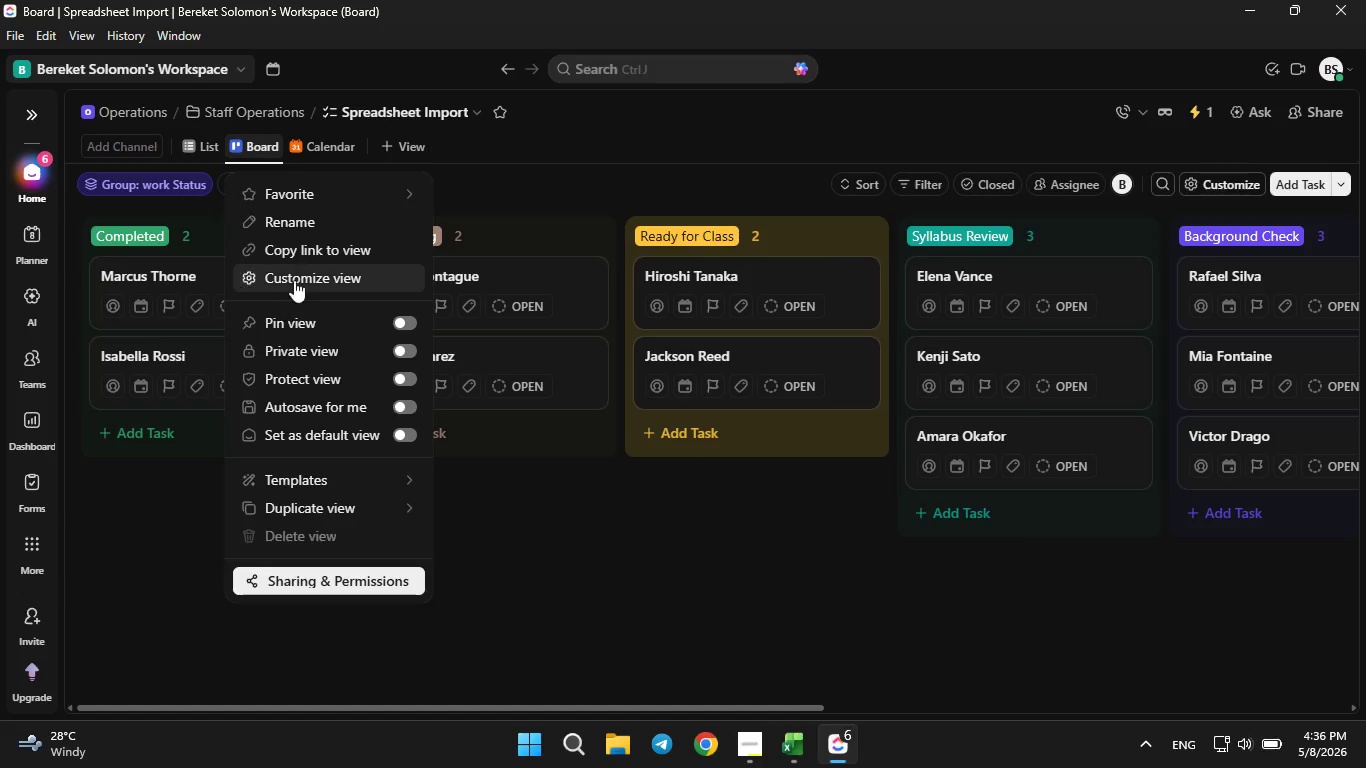 
left_click([298, 273])
 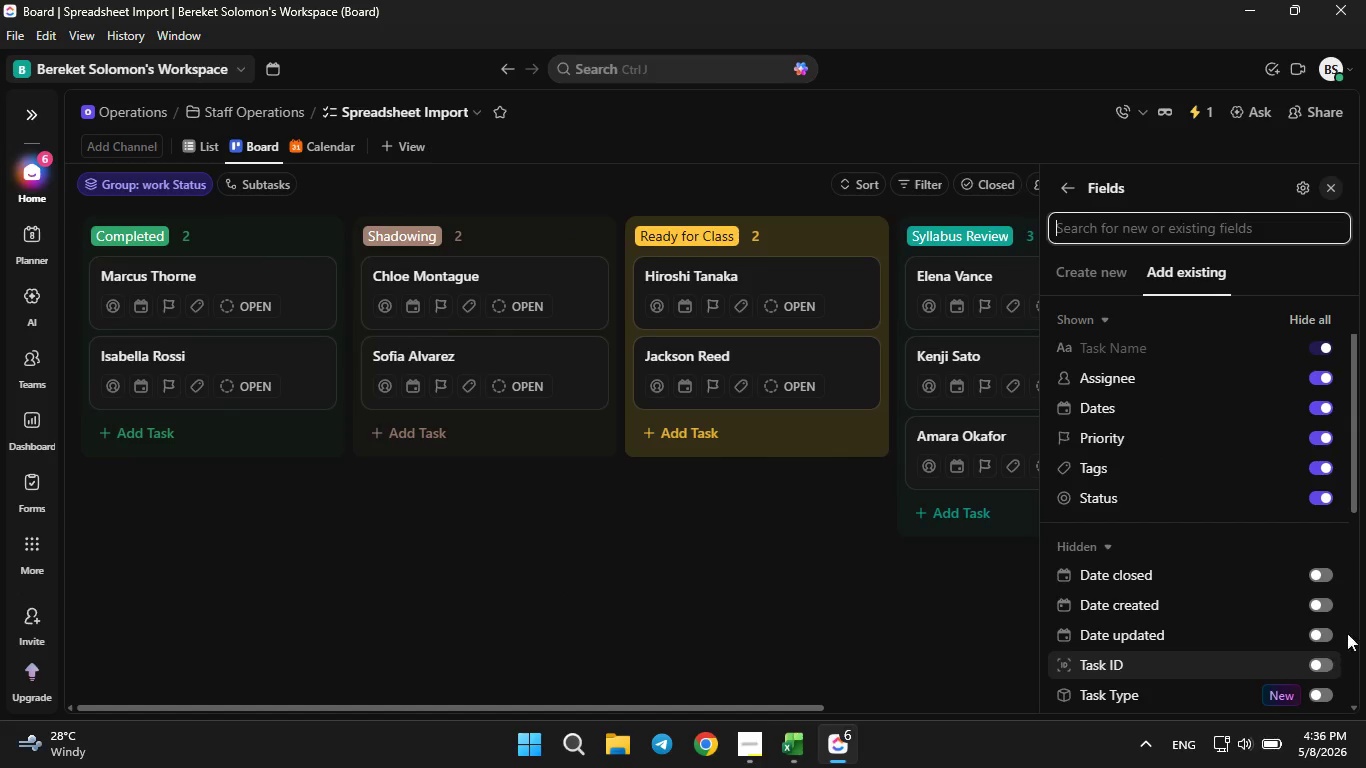 
left_click([1330, 506])
 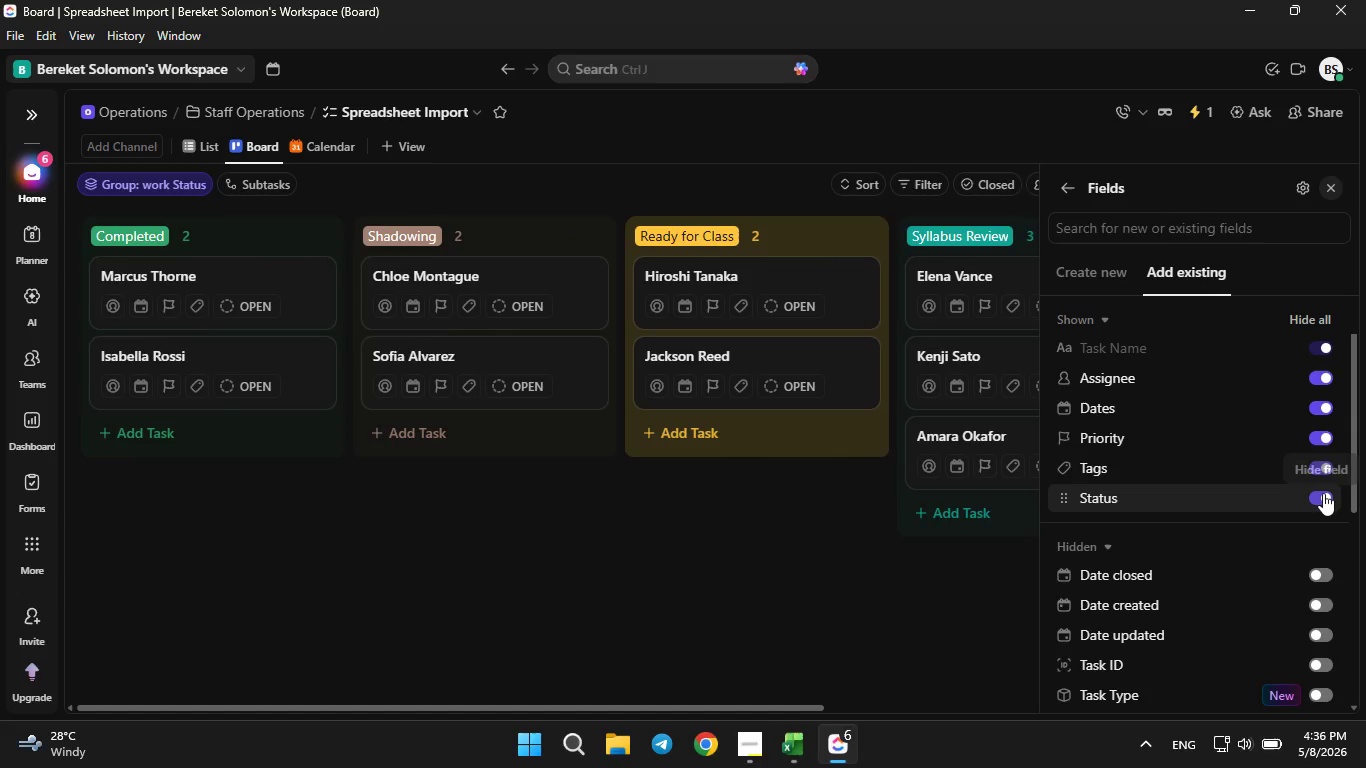 
left_click([1323, 493])
 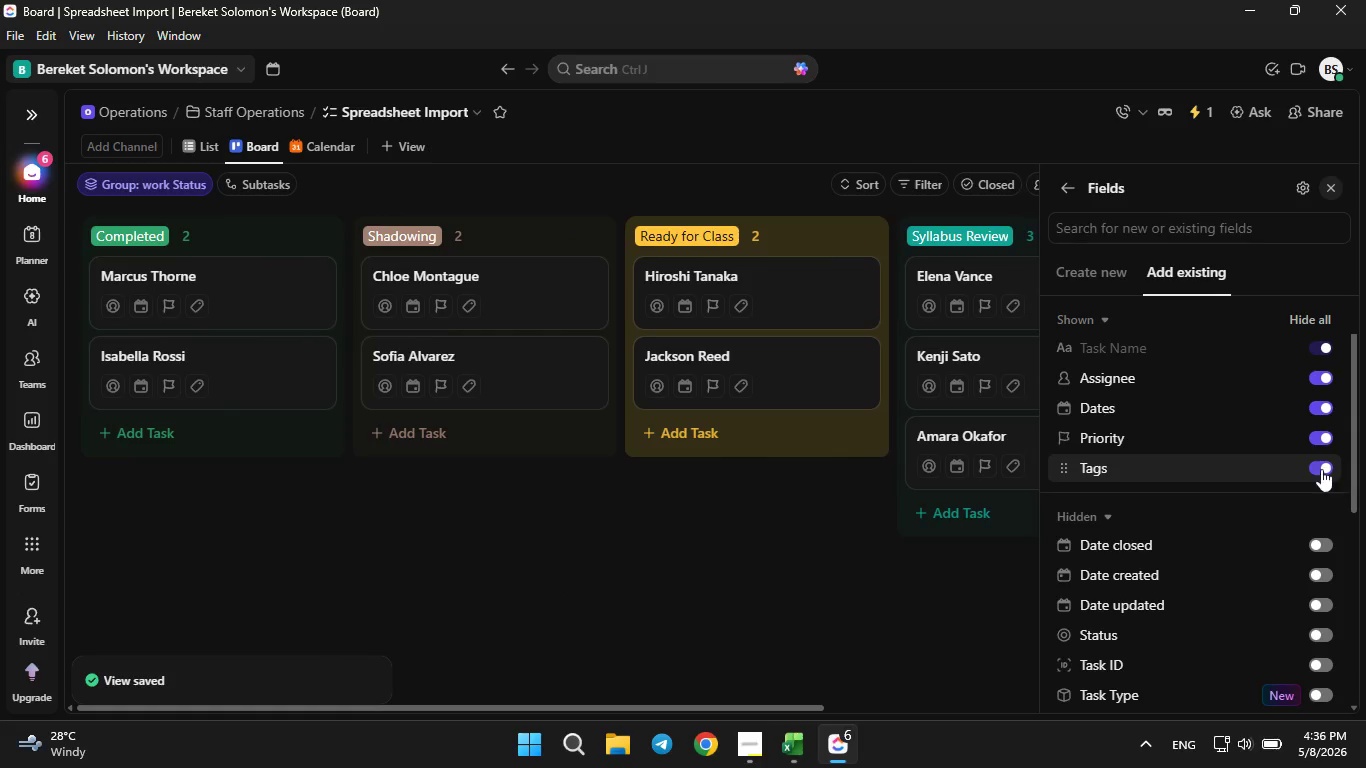 
left_click([1321, 468])
 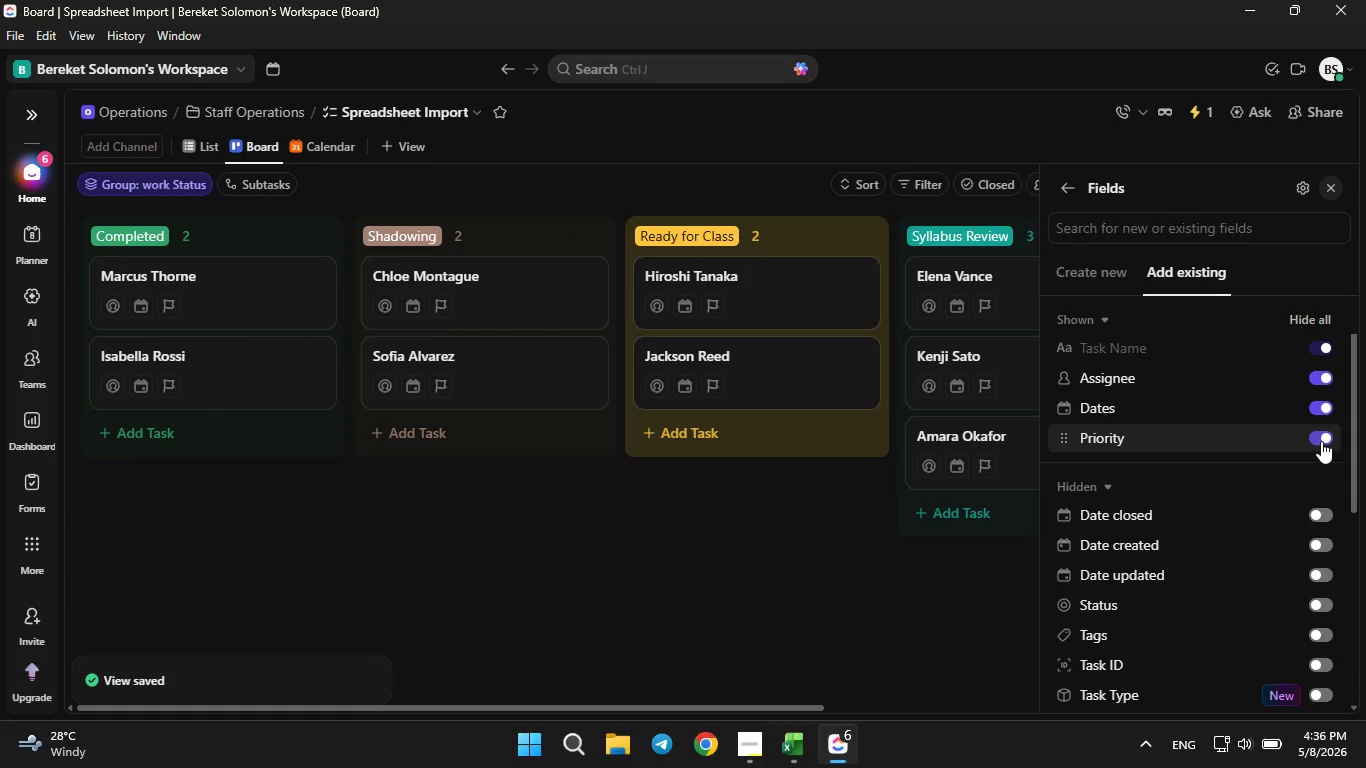 
left_click([1321, 441])
 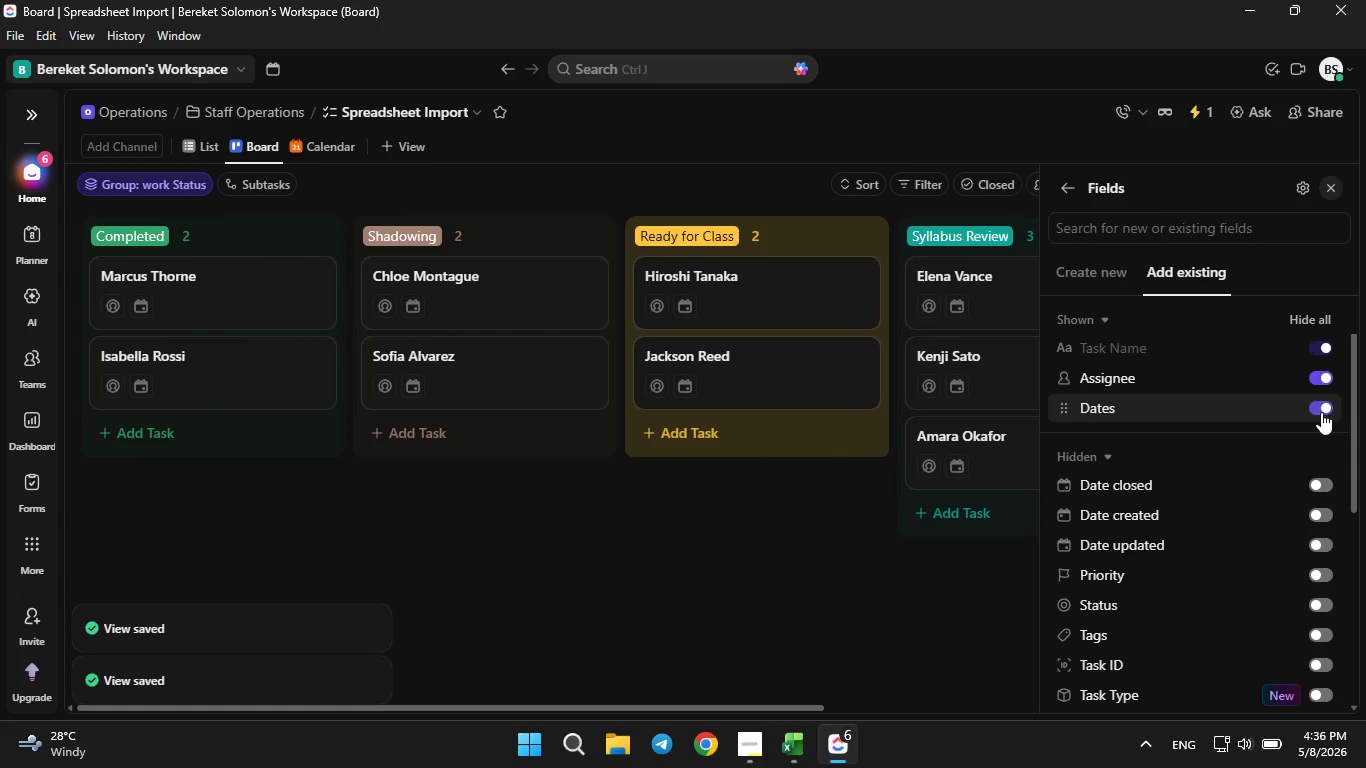 
left_click([1321, 412])
 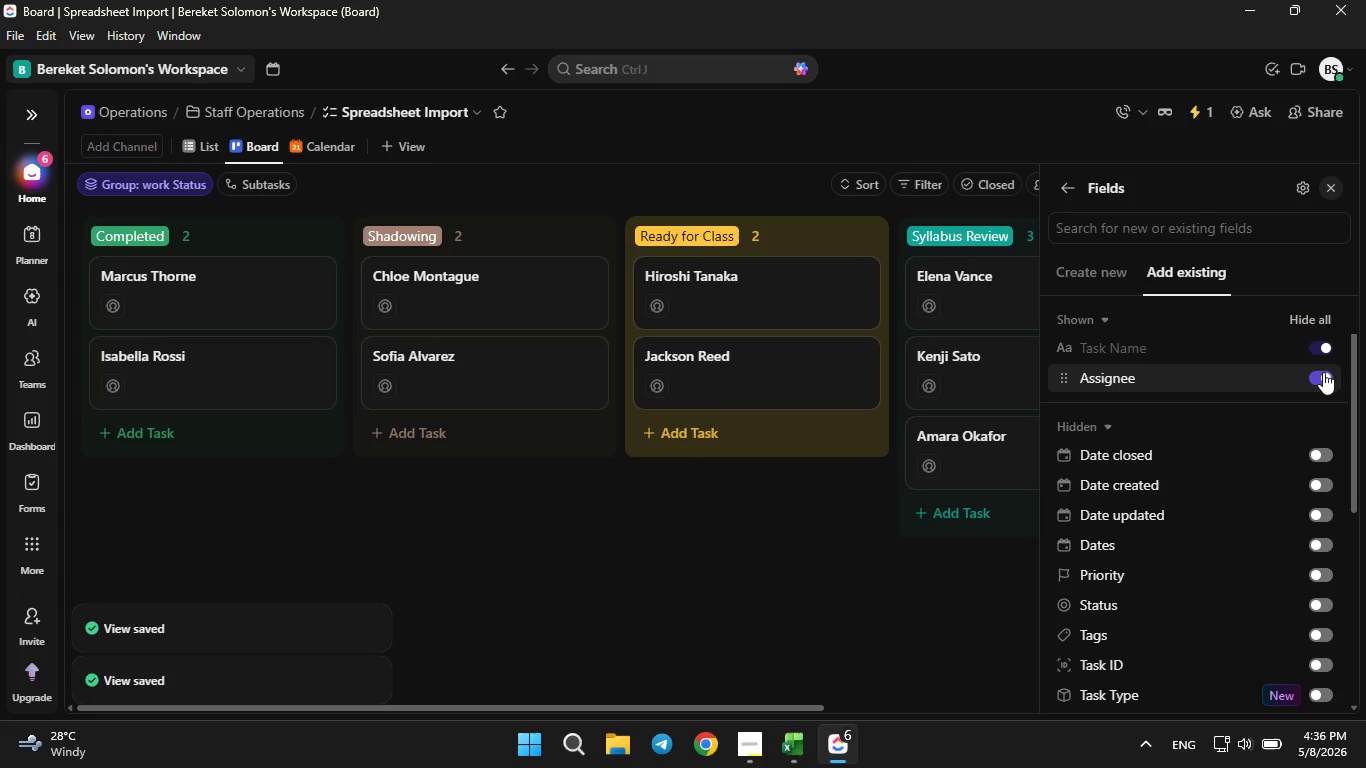 
left_click([1323, 372])
 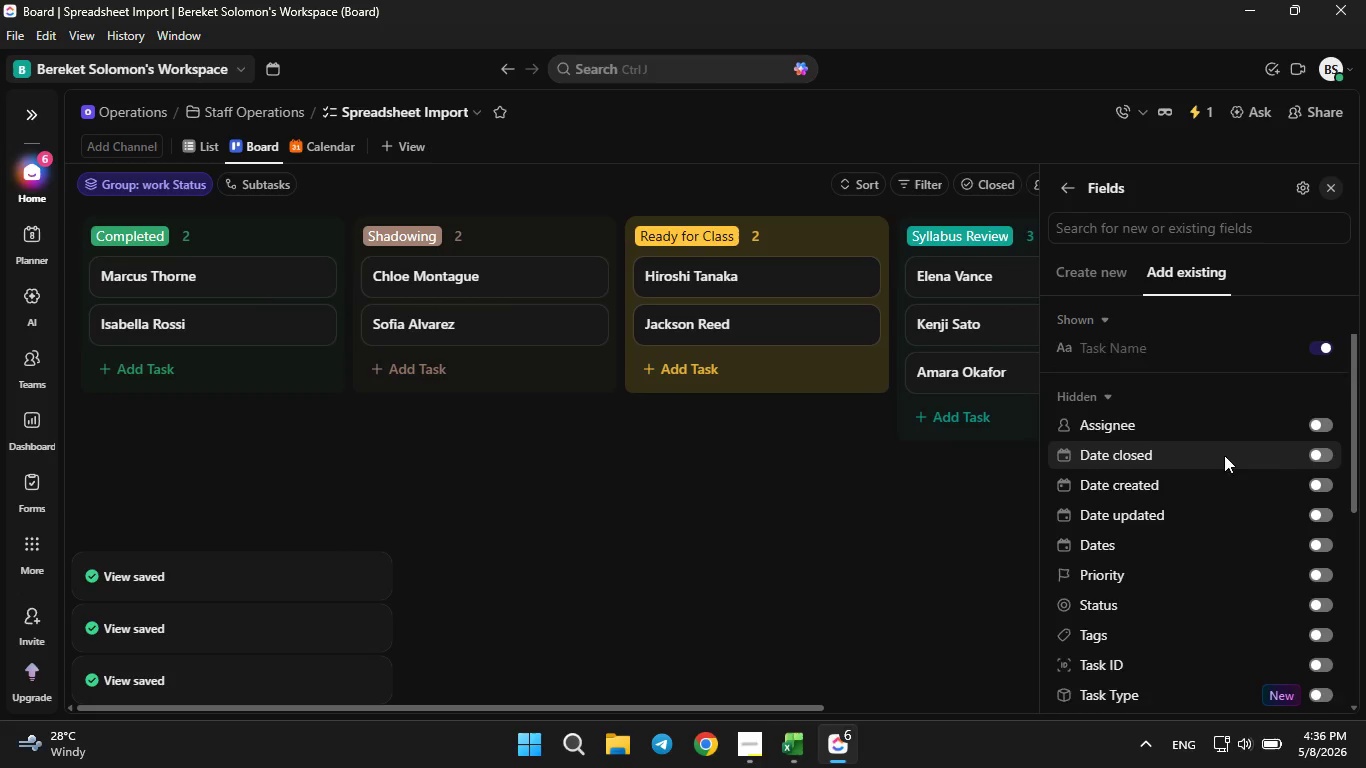 
scroll: coordinate [1220, 460], scroll_direction: down, amount: 4.0
 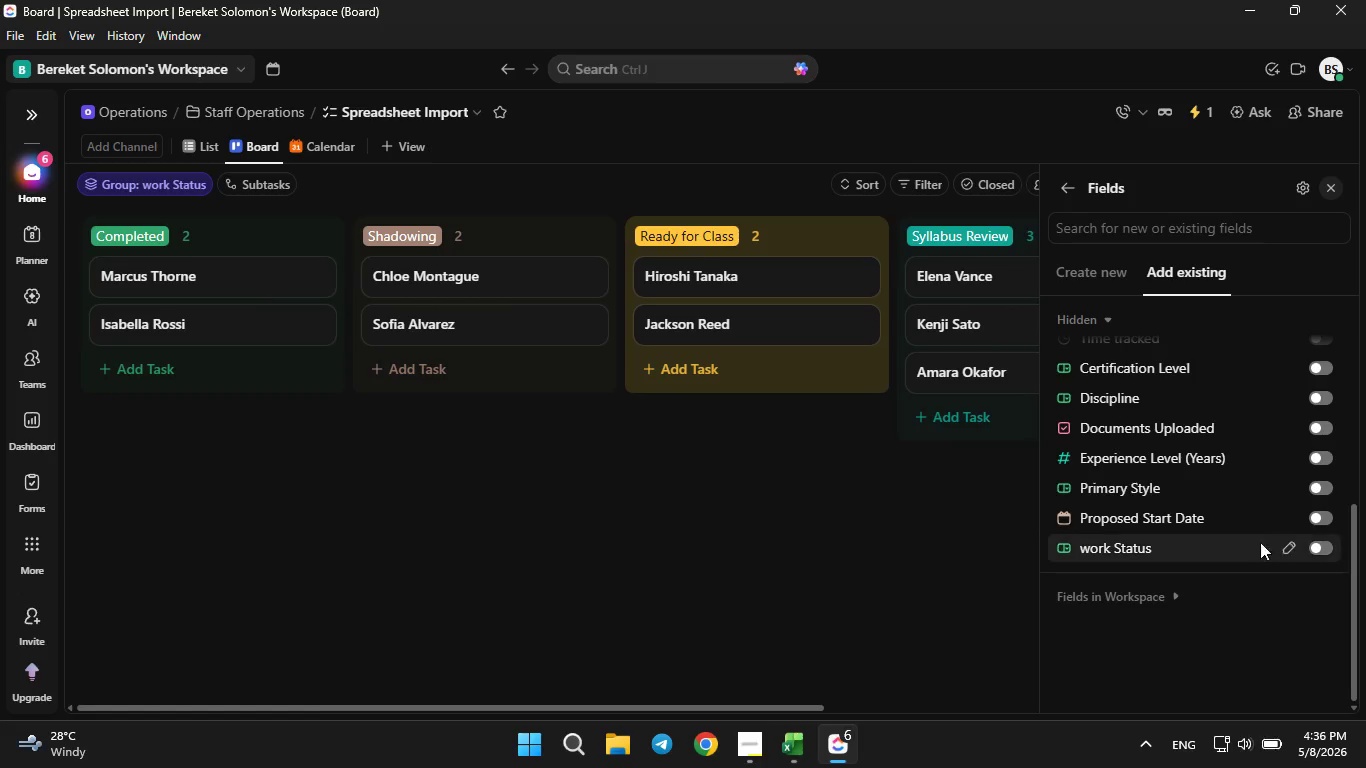 
wait(5.53)
 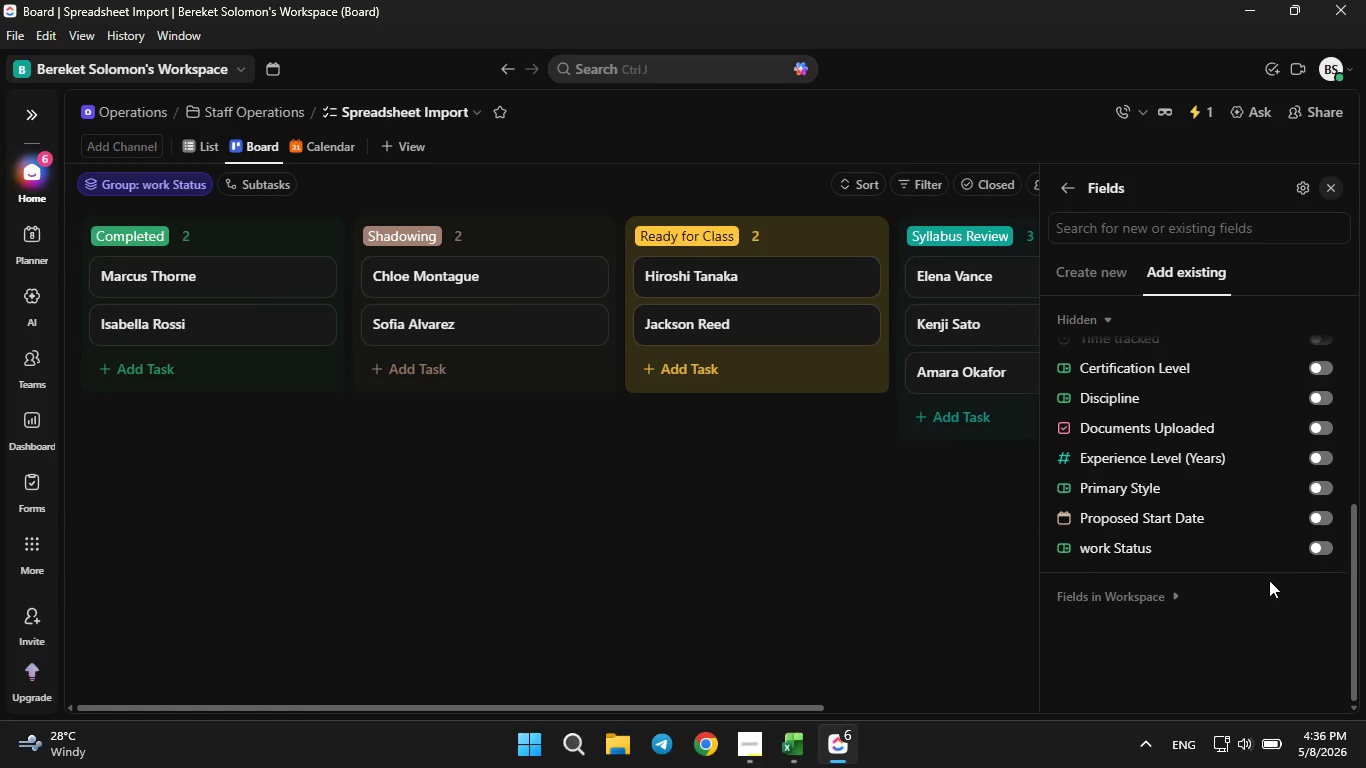 
left_click([1330, 368])
 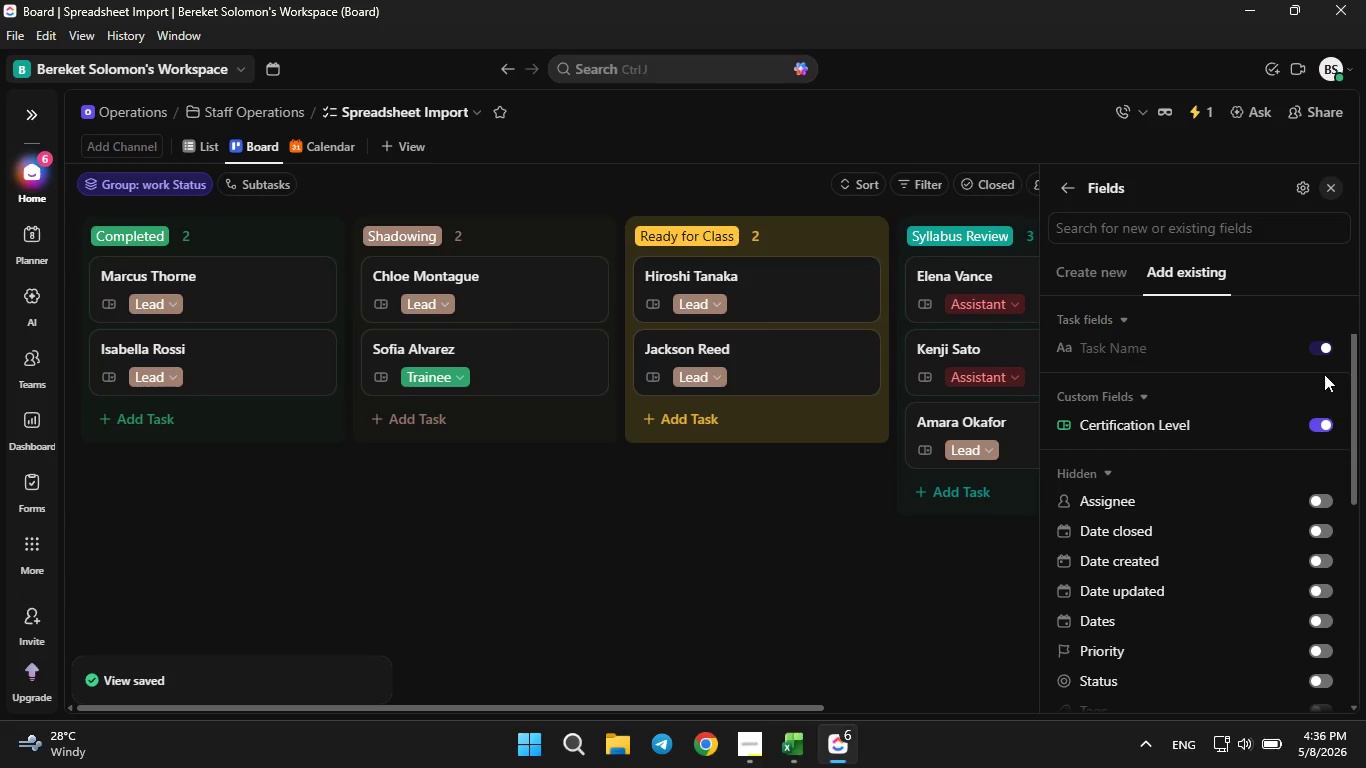 
scroll: coordinate [1194, 533], scroll_direction: down, amount: 5.0
 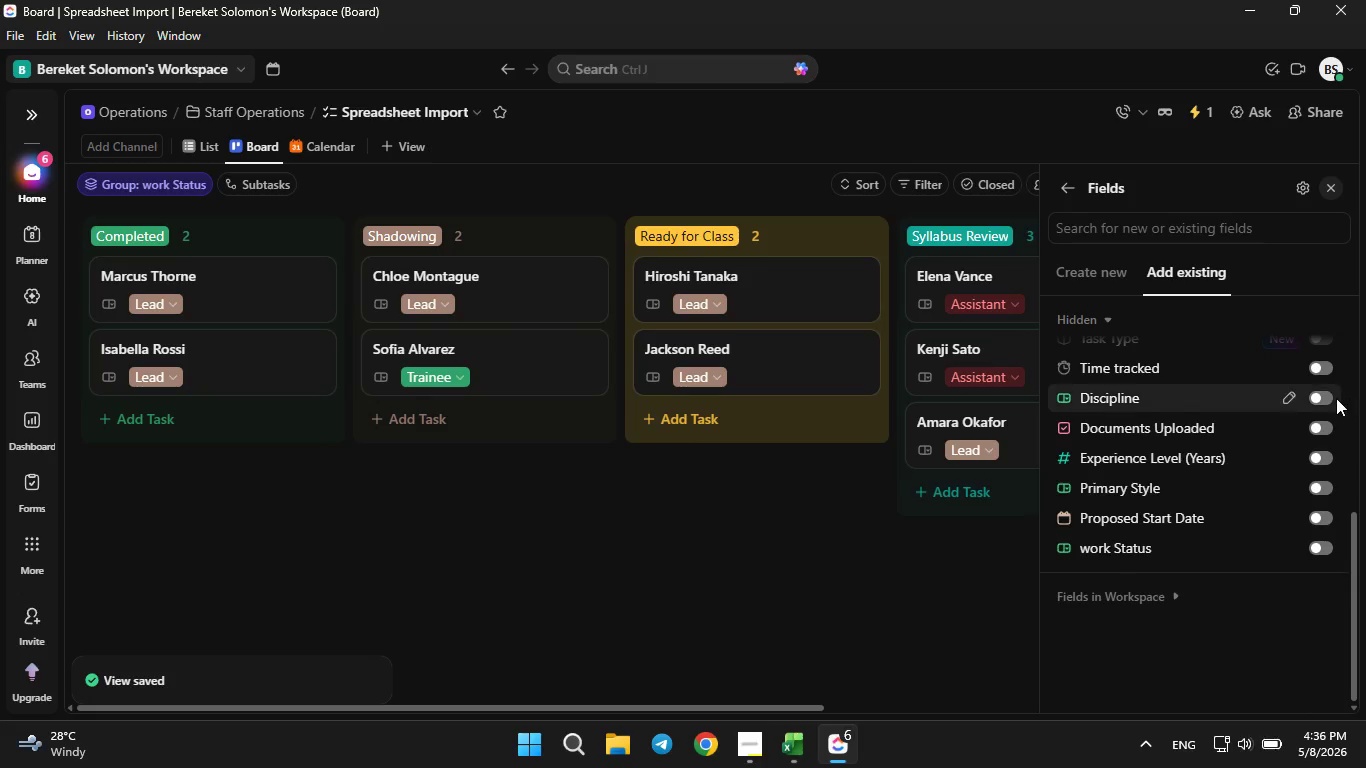 
left_click([1325, 398])
 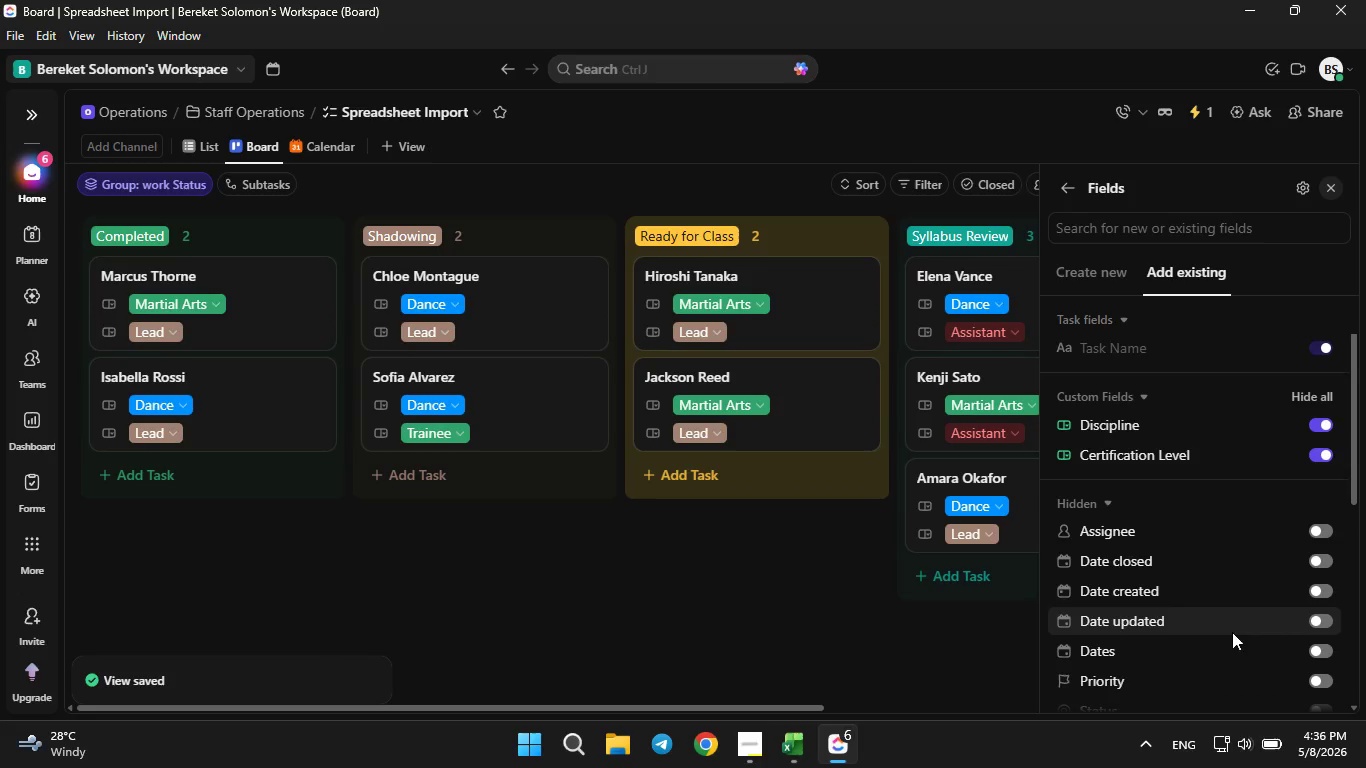 
scroll: coordinate [1152, 537], scroll_direction: down, amount: 4.0
 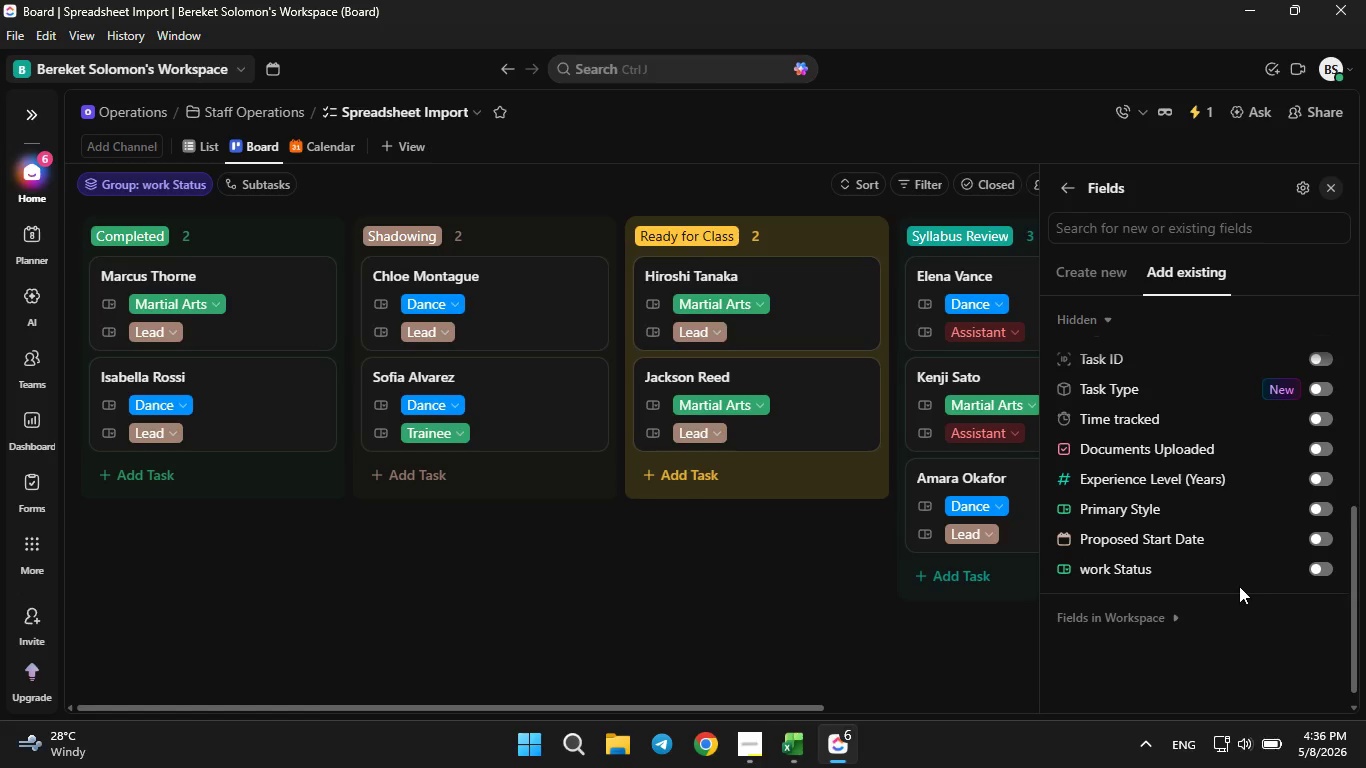 
left_click([1324, 513])
 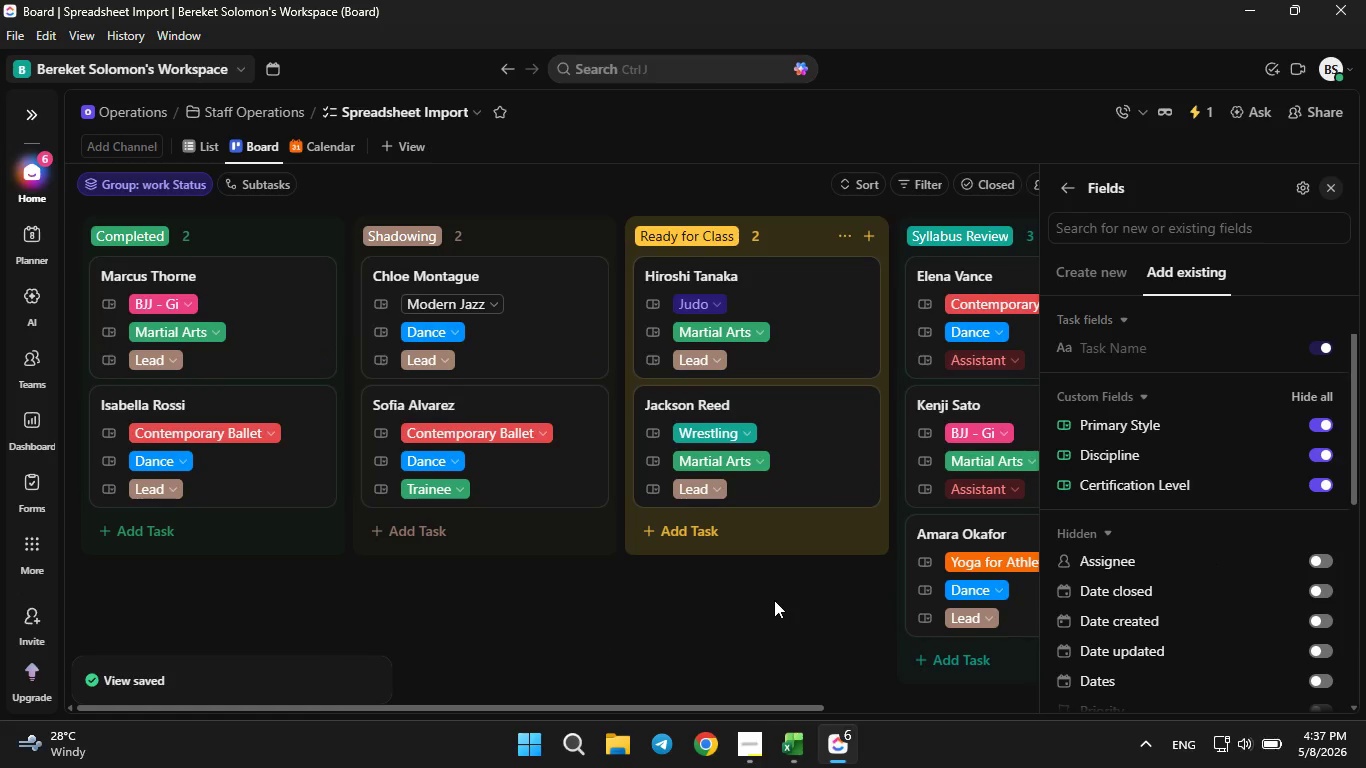 
wait(7.83)
 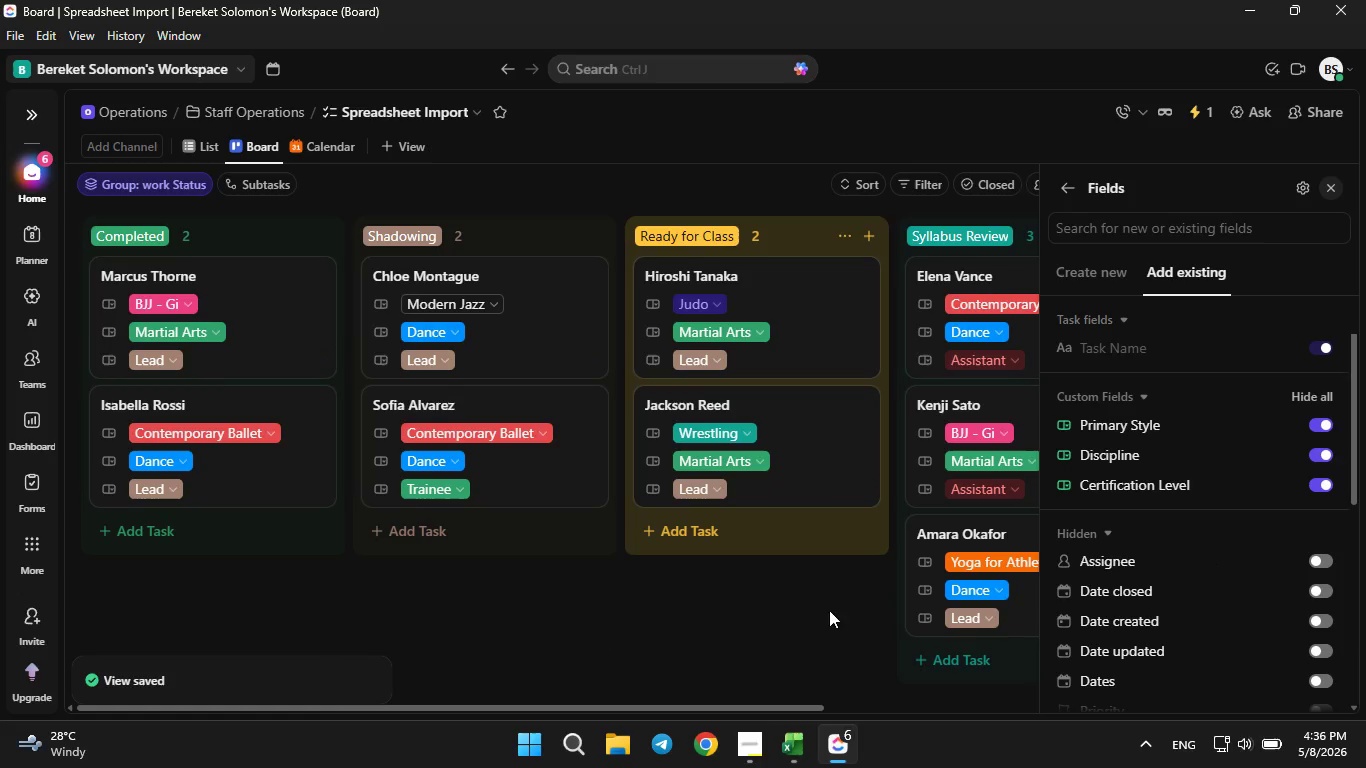 
scroll: coordinate [1257, 570], scroll_direction: down, amount: 1.0
 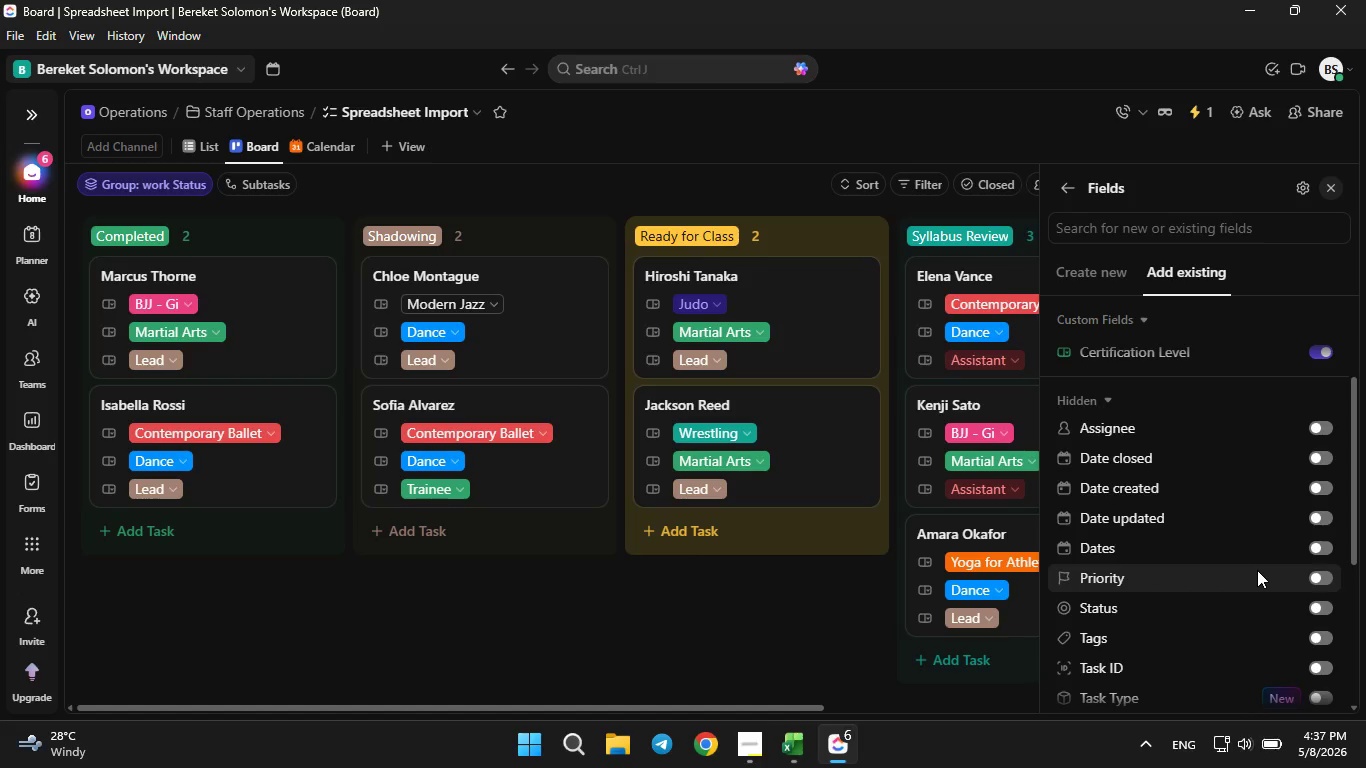 
scroll: coordinate [1255, 572], scroll_direction: up, amount: 2.0
 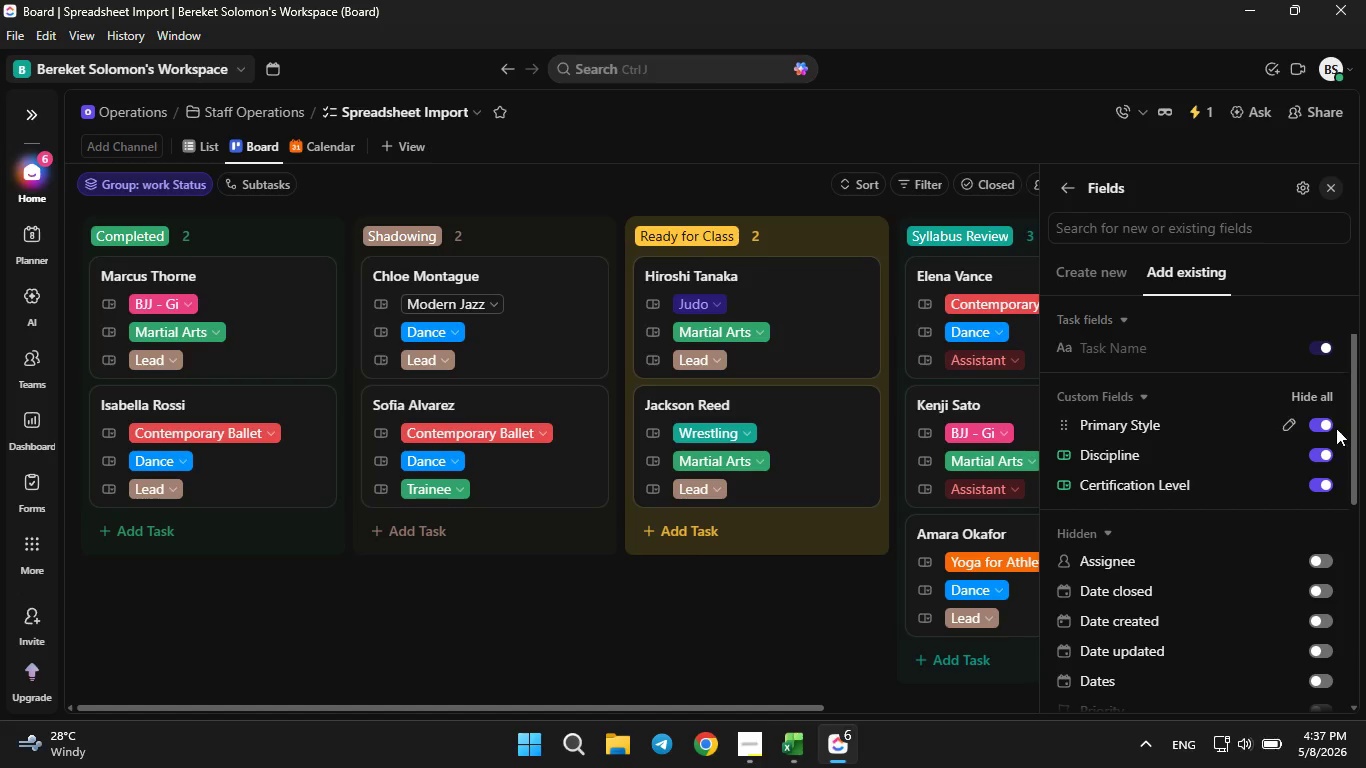 
left_click([1327, 427])
 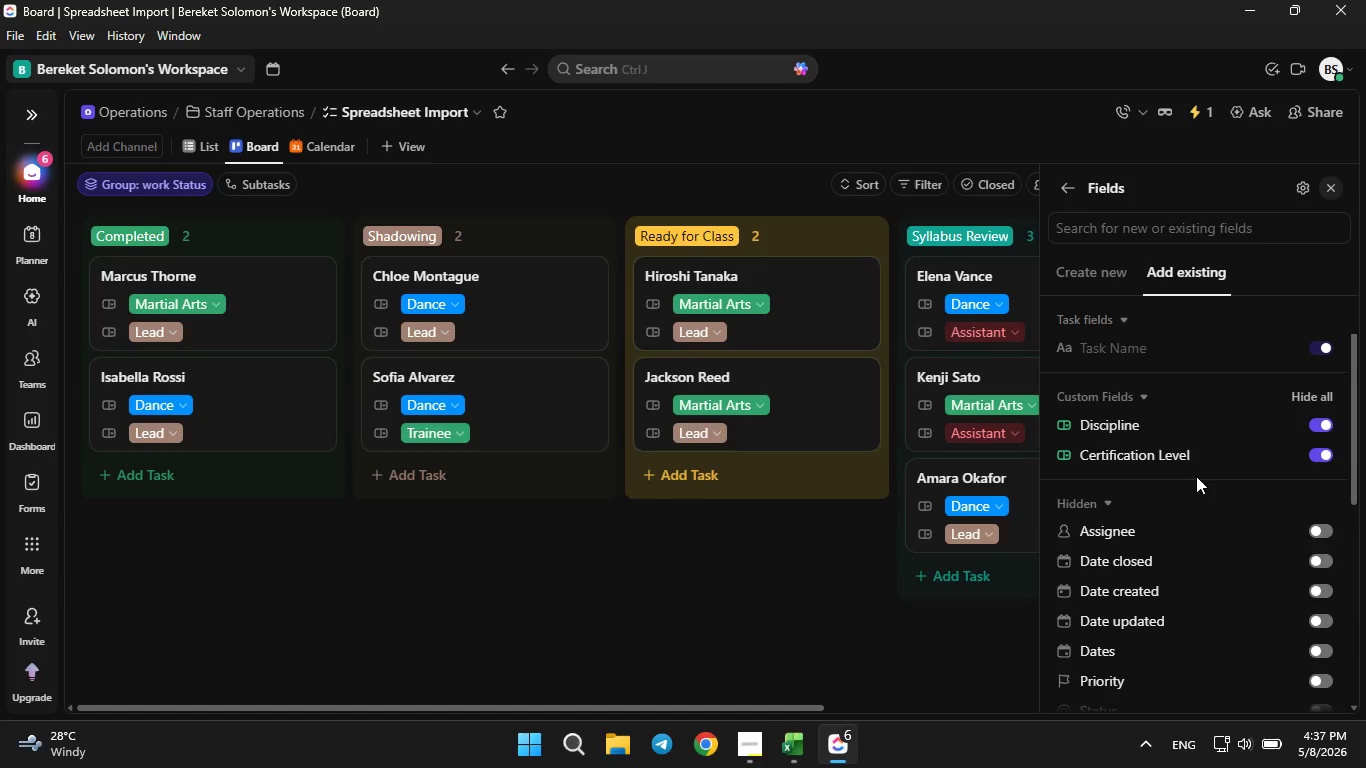 
scroll: coordinate [1192, 487], scroll_direction: down, amount: 3.0
 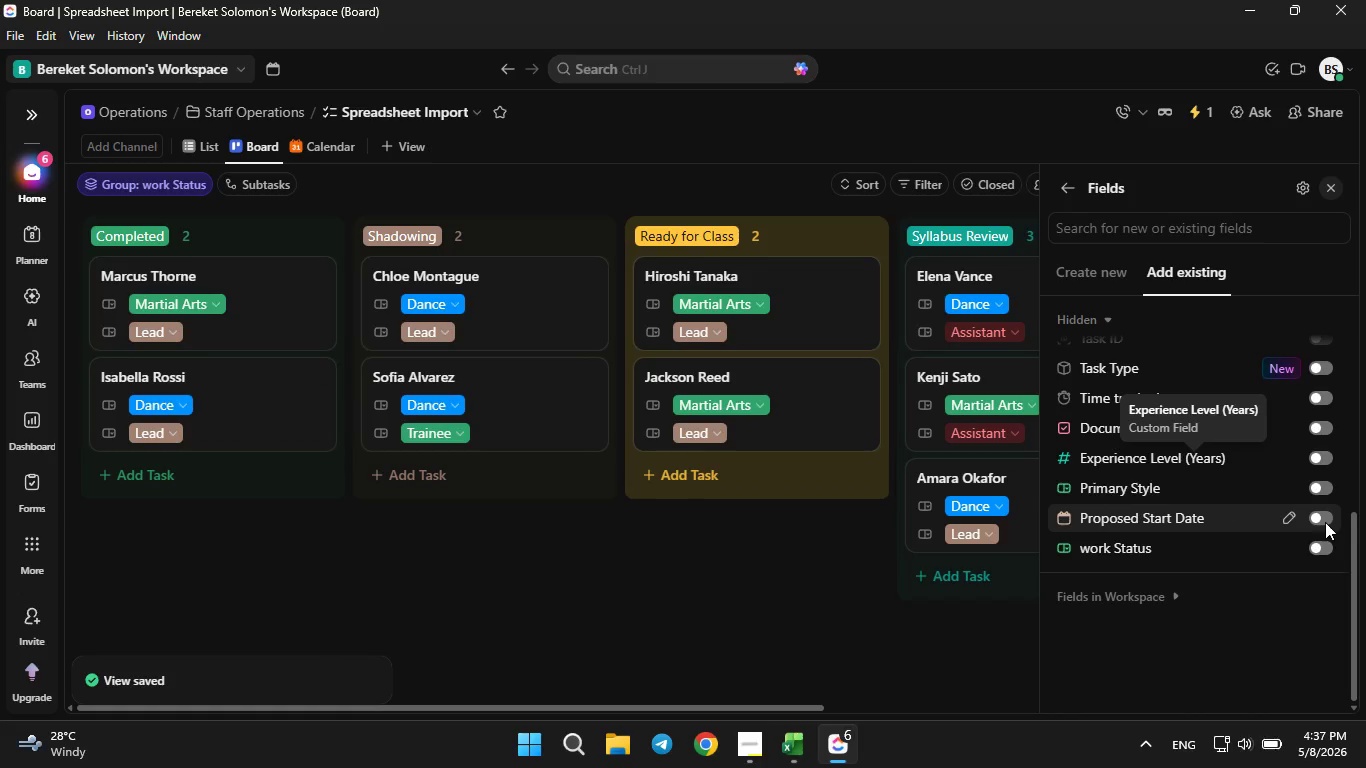 
left_click([1325, 517])
 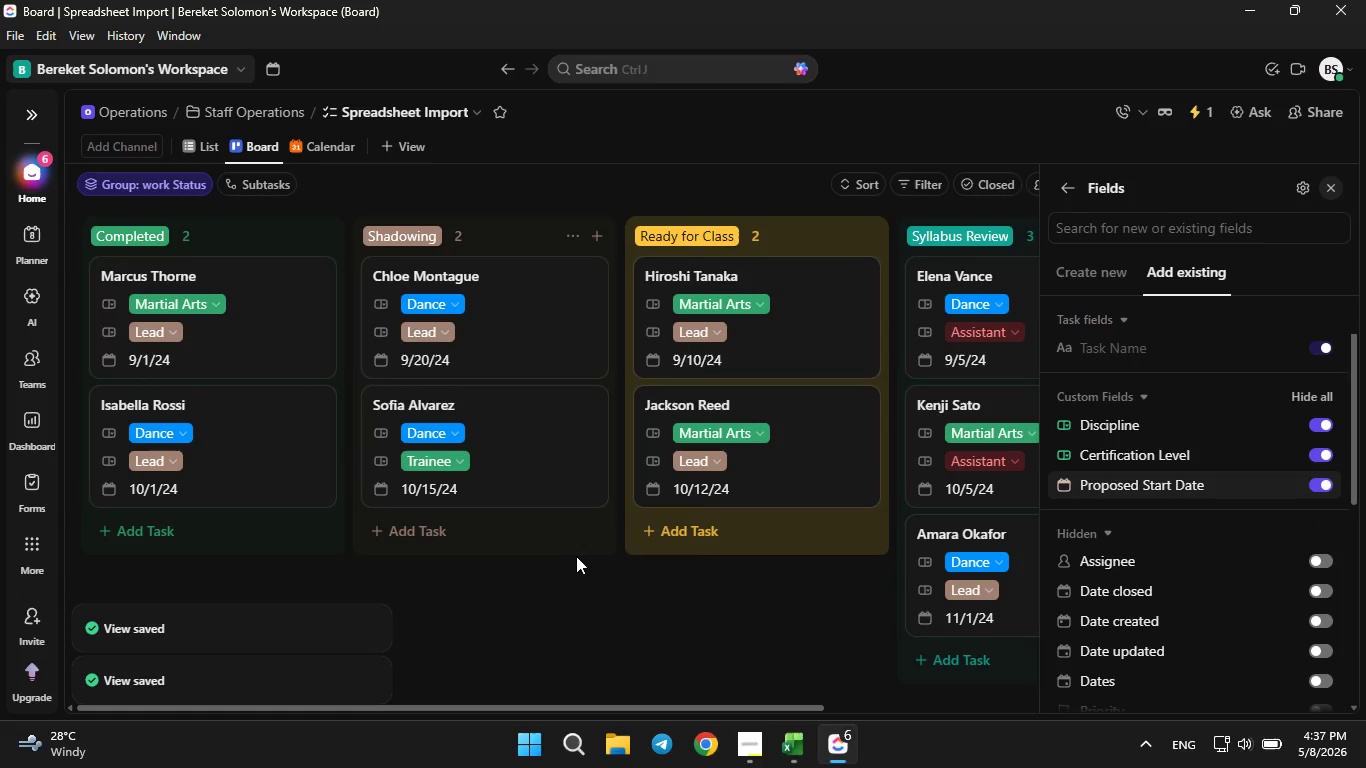 
double_click([586, 580])
 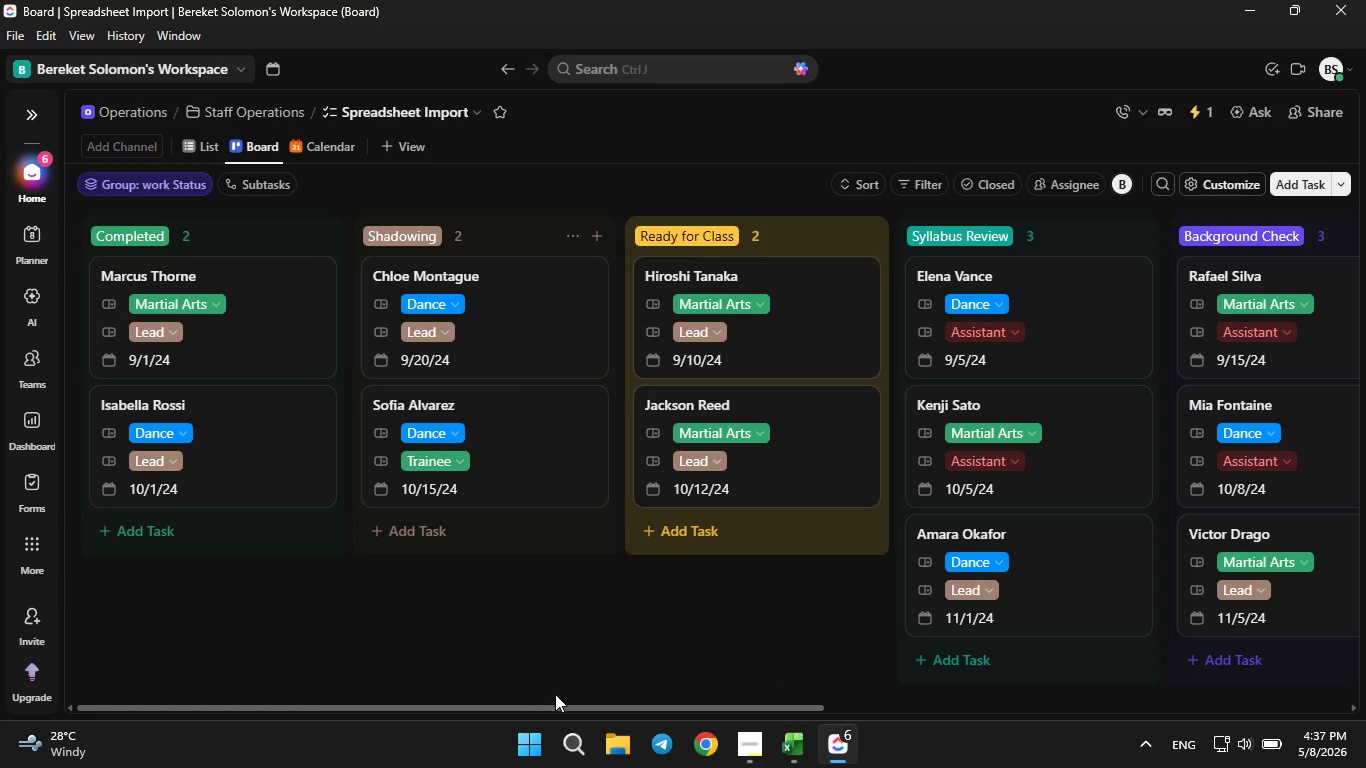 
left_click_drag(start_coordinate=[556, 708], to_coordinate=[356, 690])
 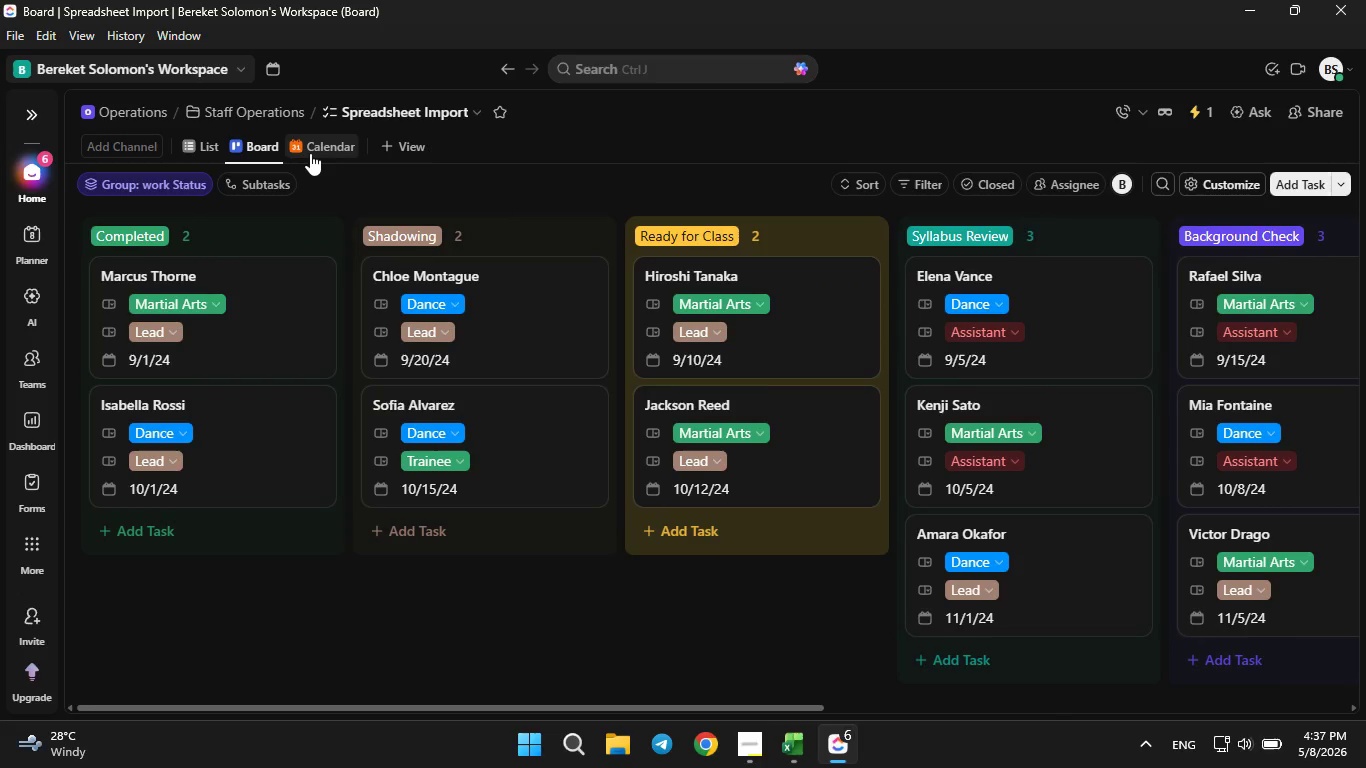 
left_click([310, 152])
 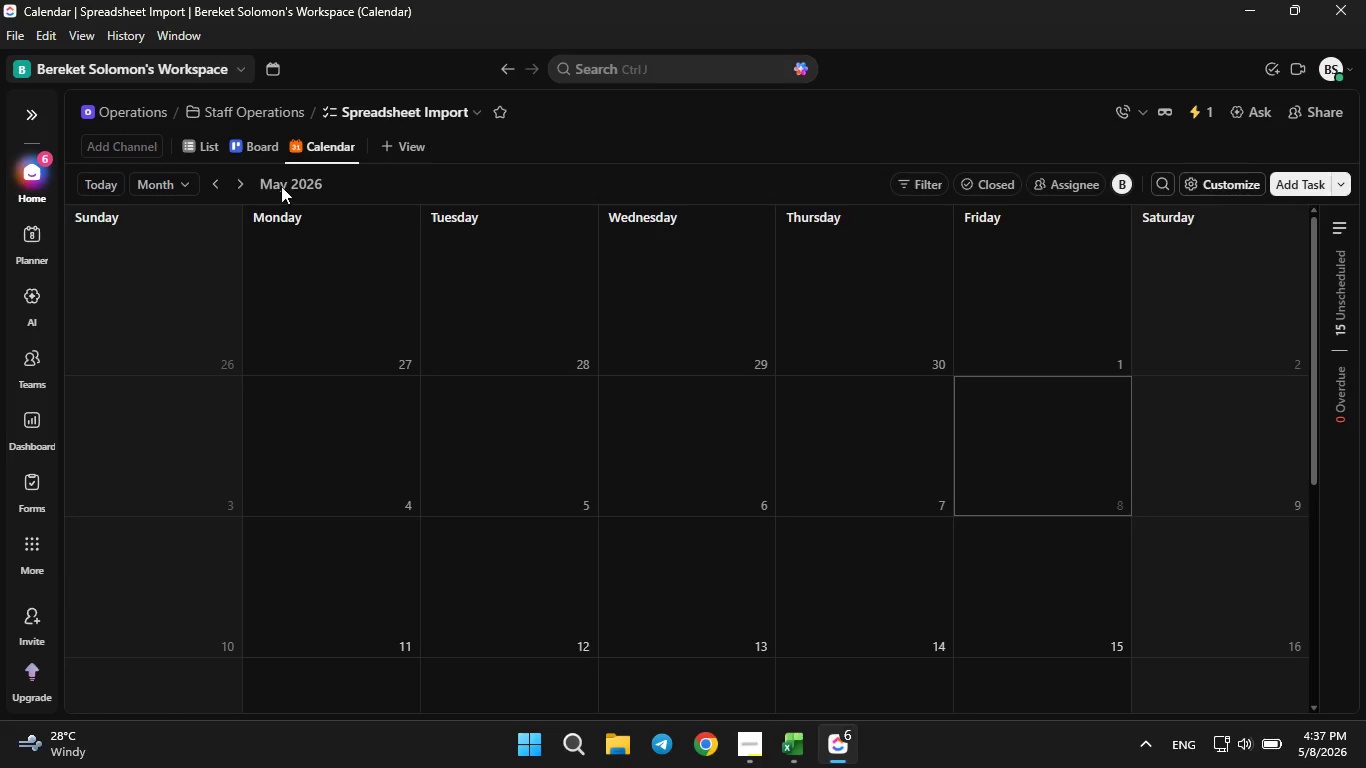 
left_click([302, 152])
 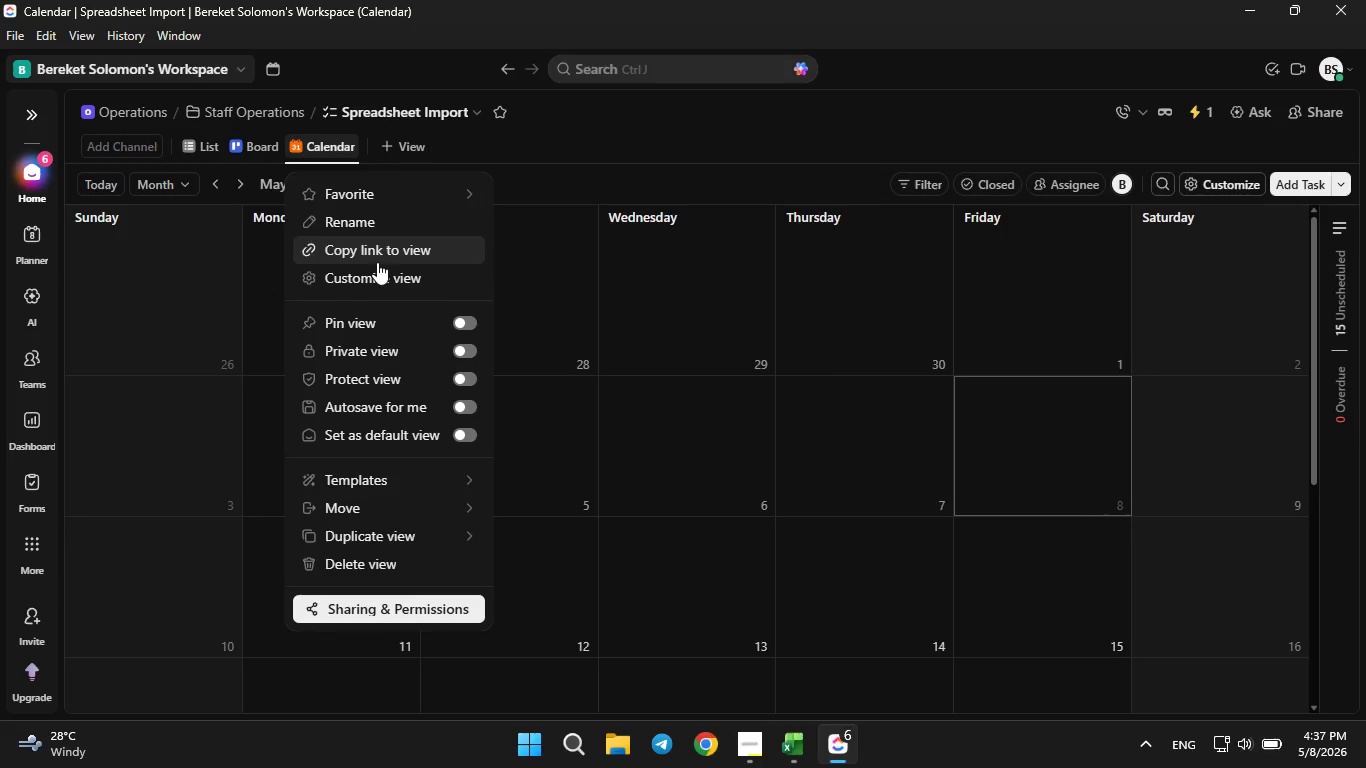 
left_click([370, 273])
 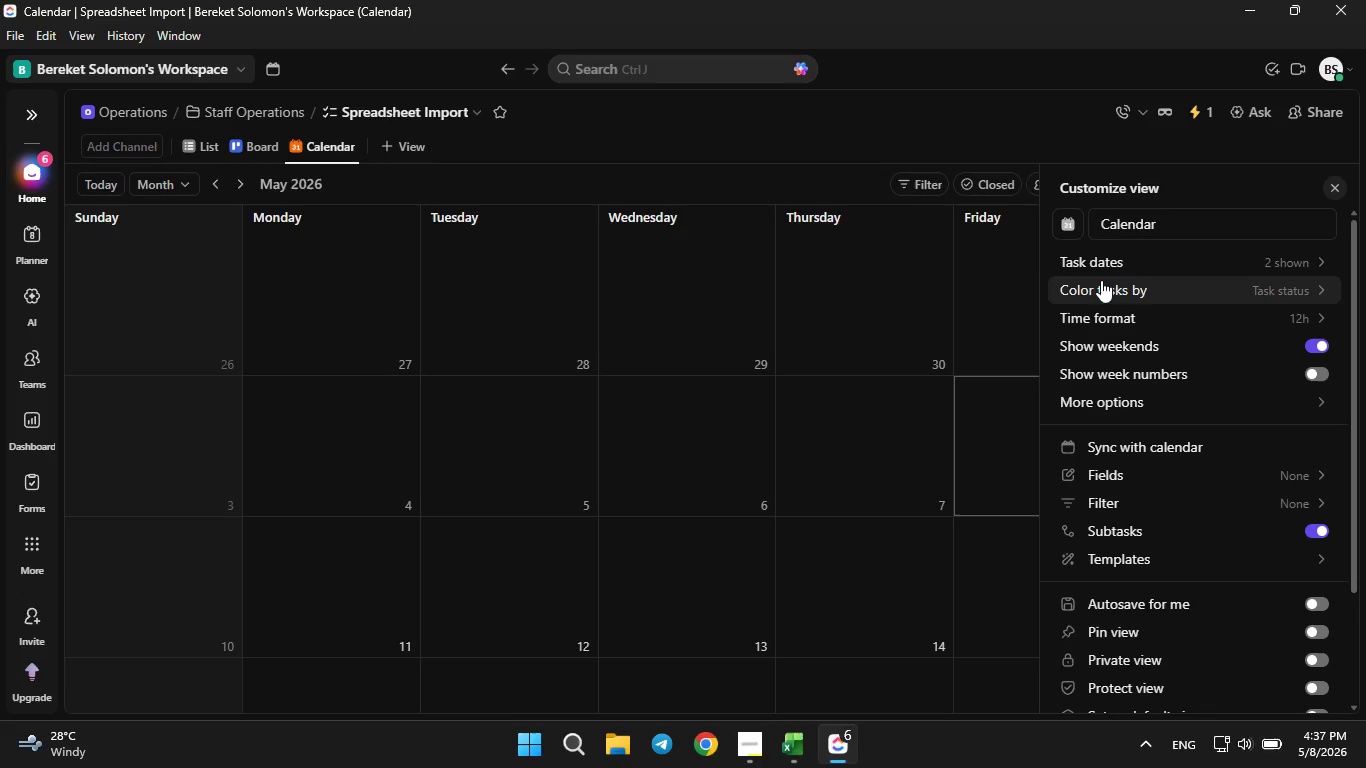 
double_click([1110, 275])
 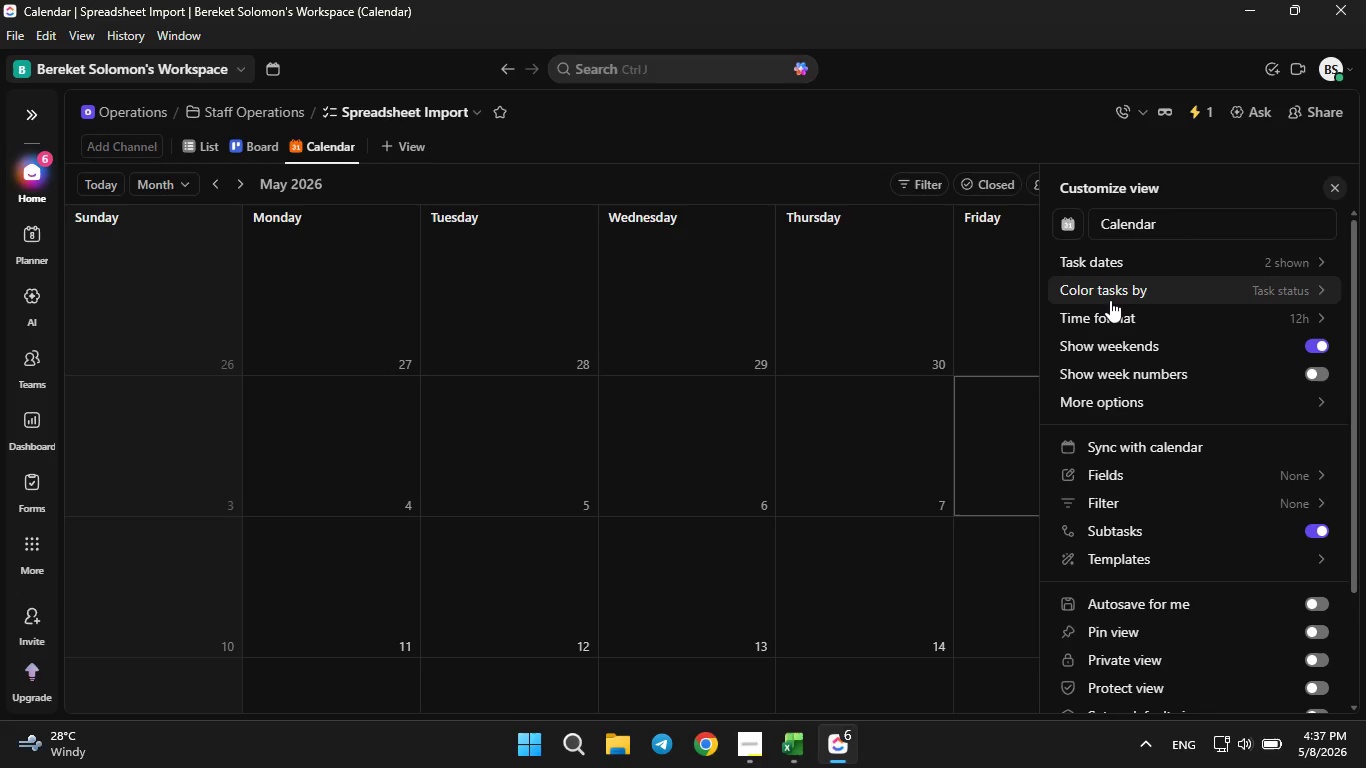 
left_click([1110, 300])
 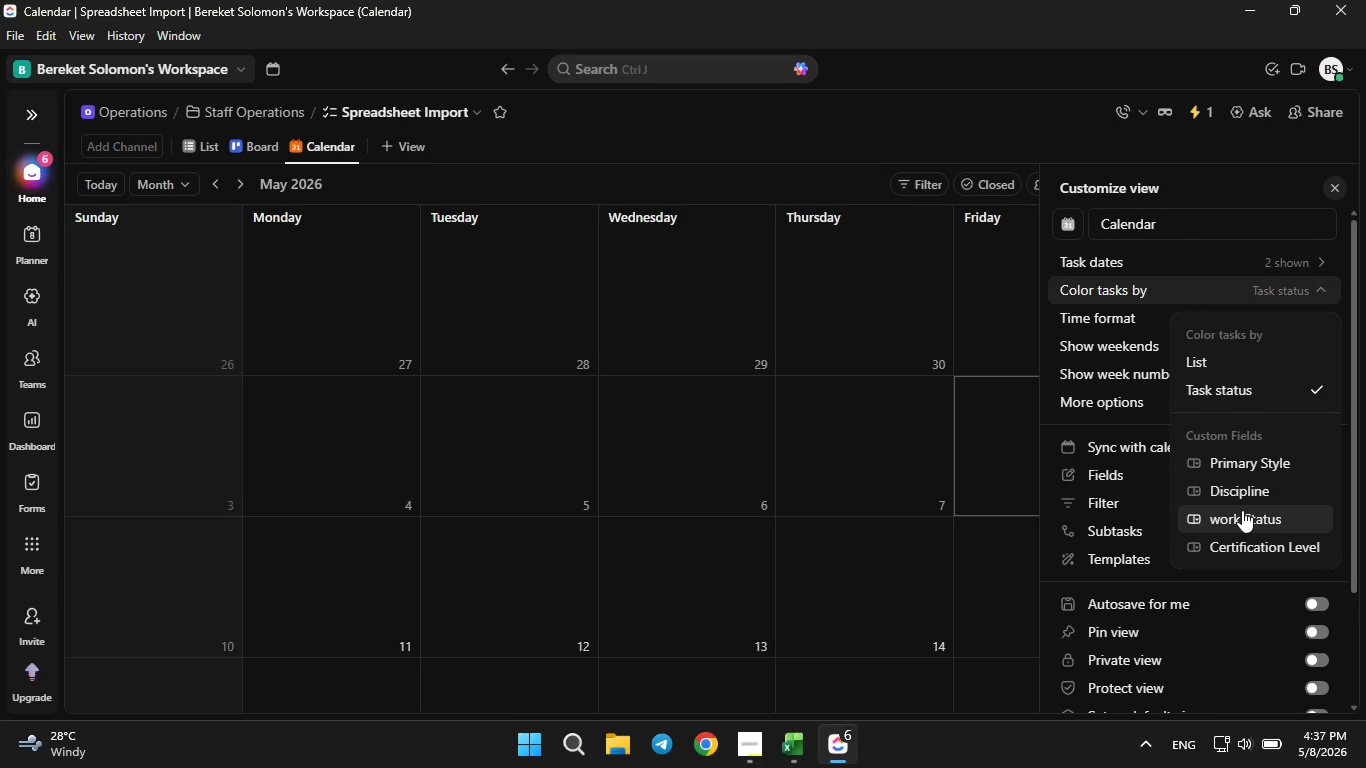 
wait(6.81)
 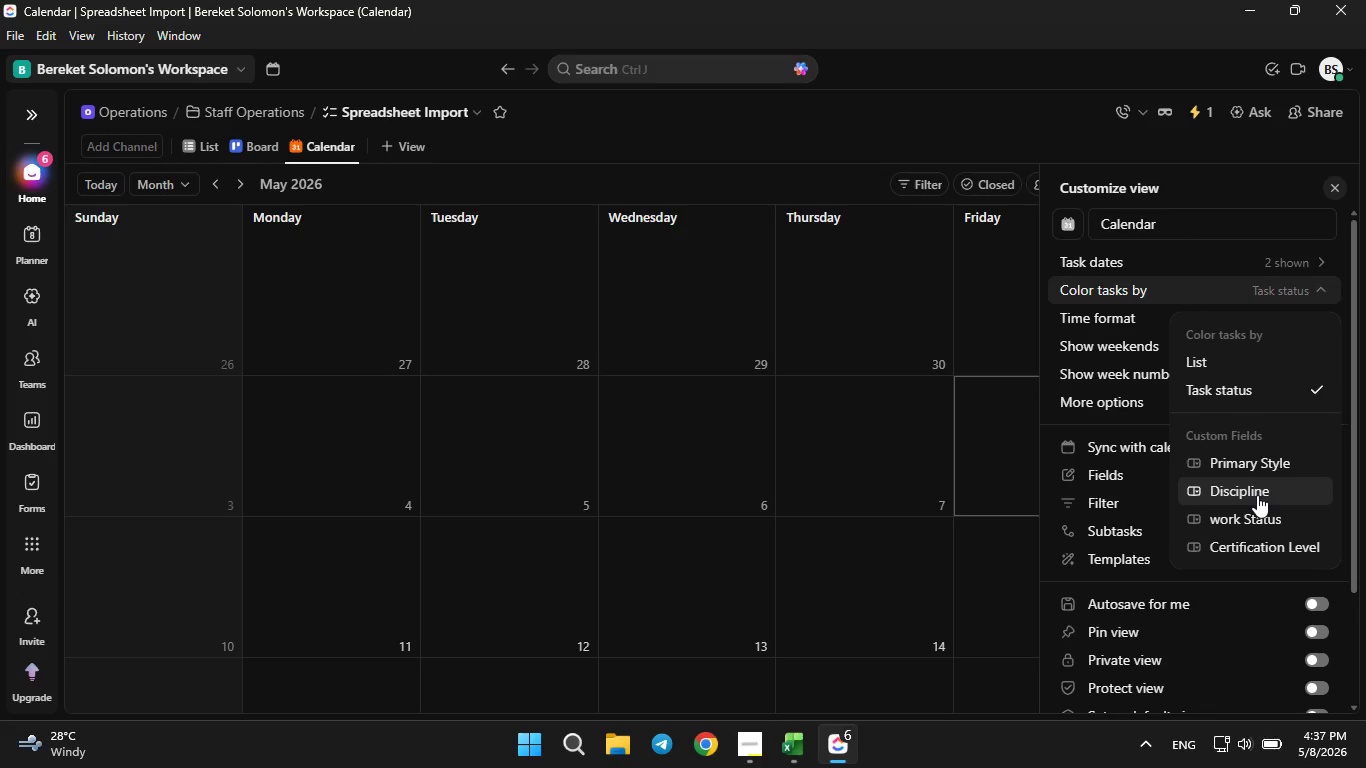 
left_click([1242, 510])
 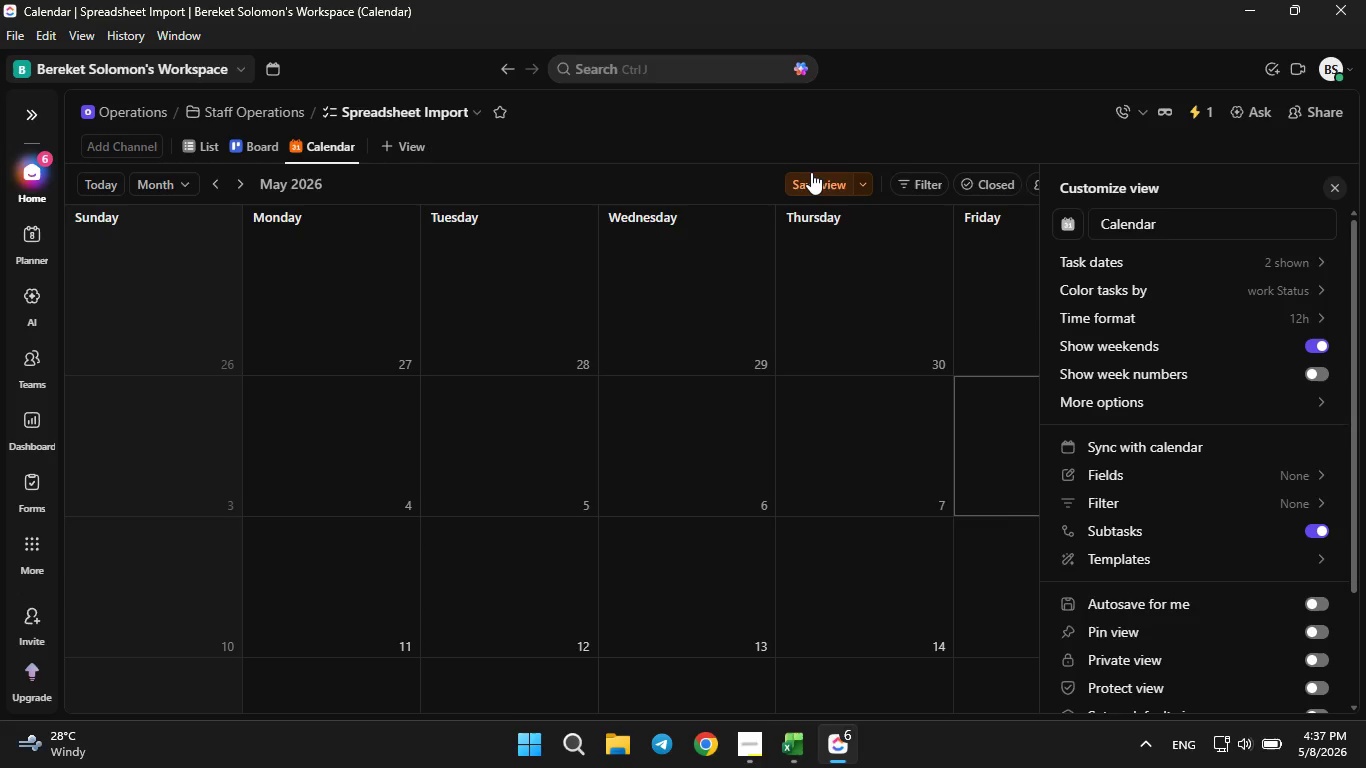 
left_click([811, 179])
 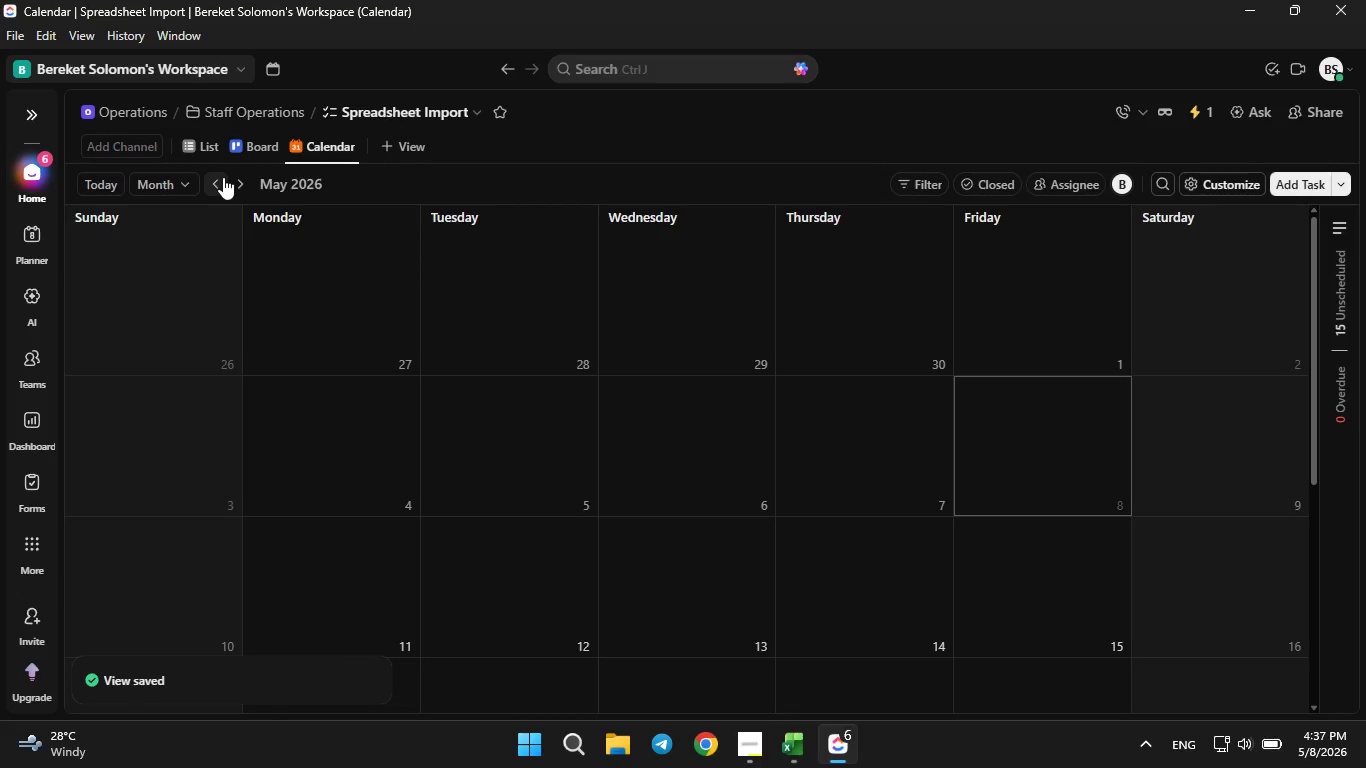 
double_click([223, 177])
 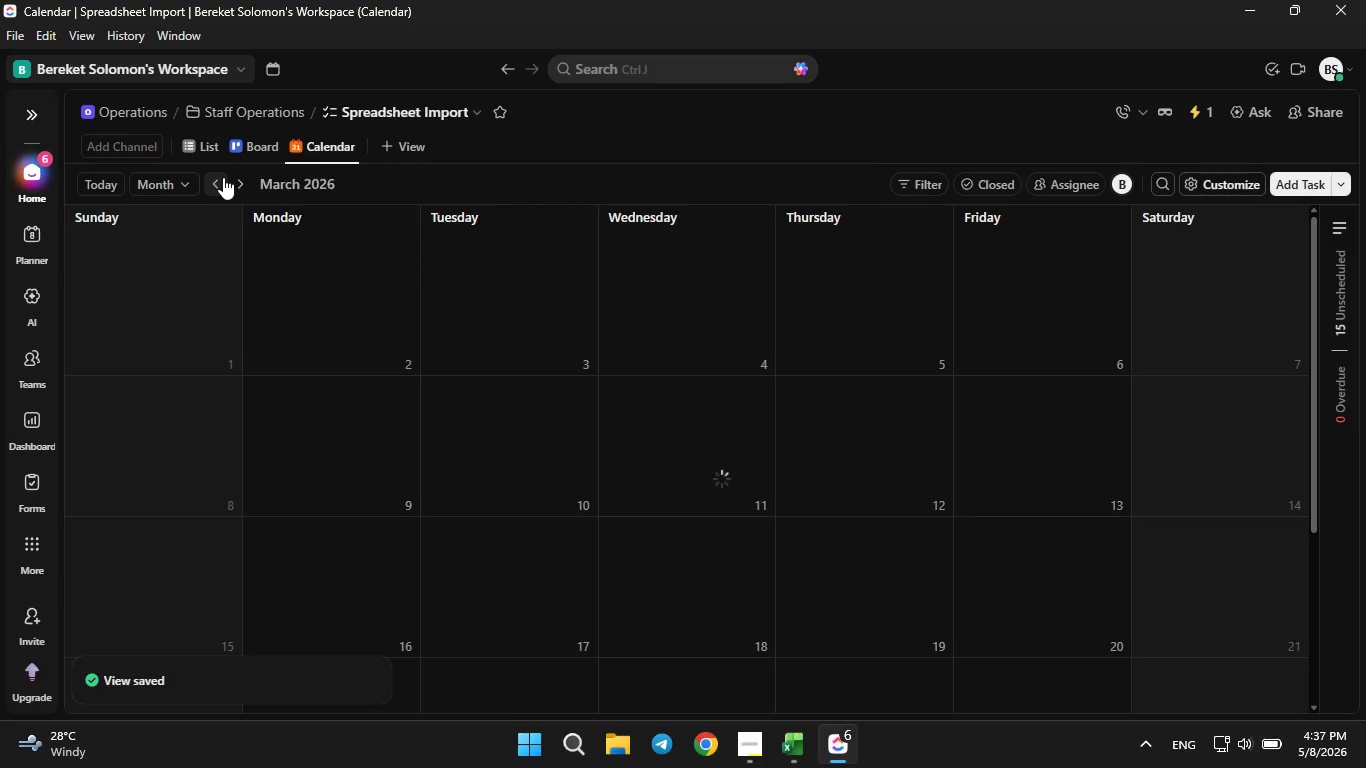 
left_click([223, 177])
 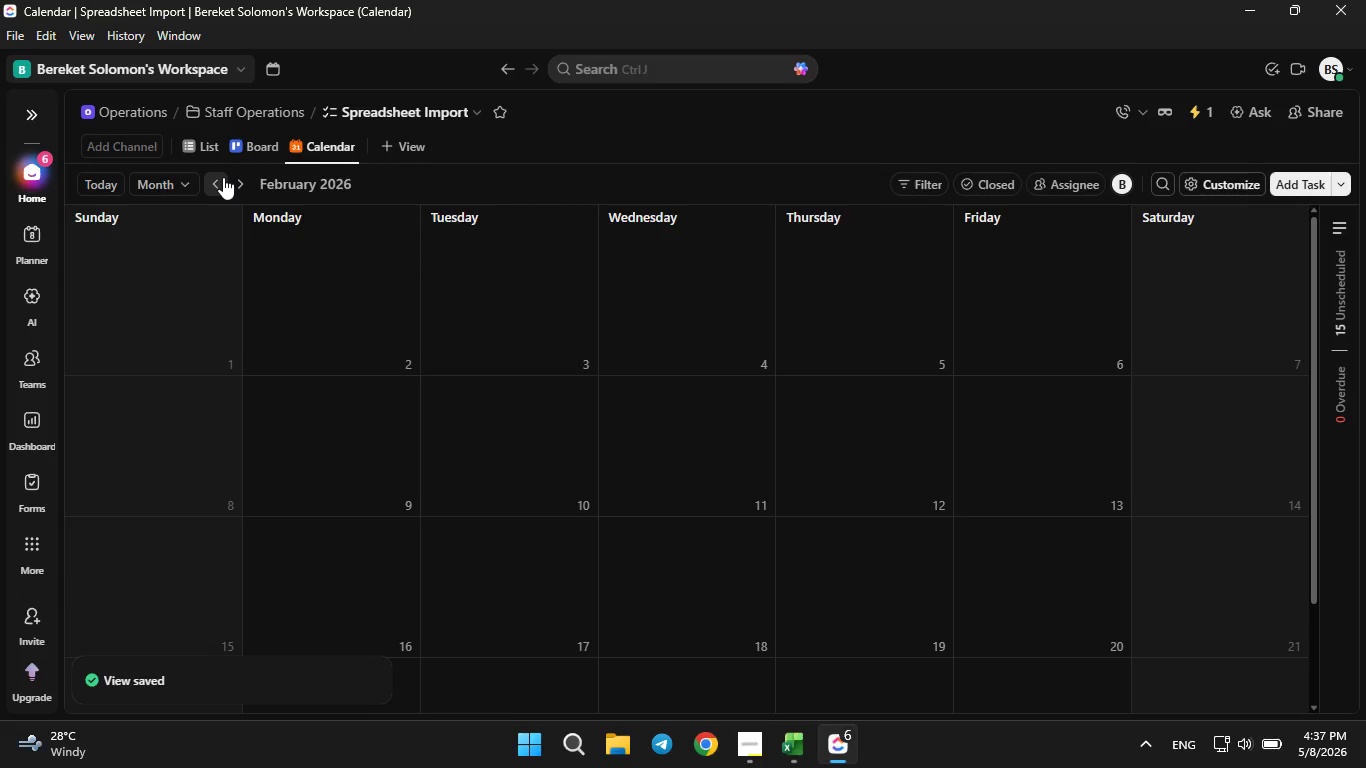 
double_click([223, 177])
 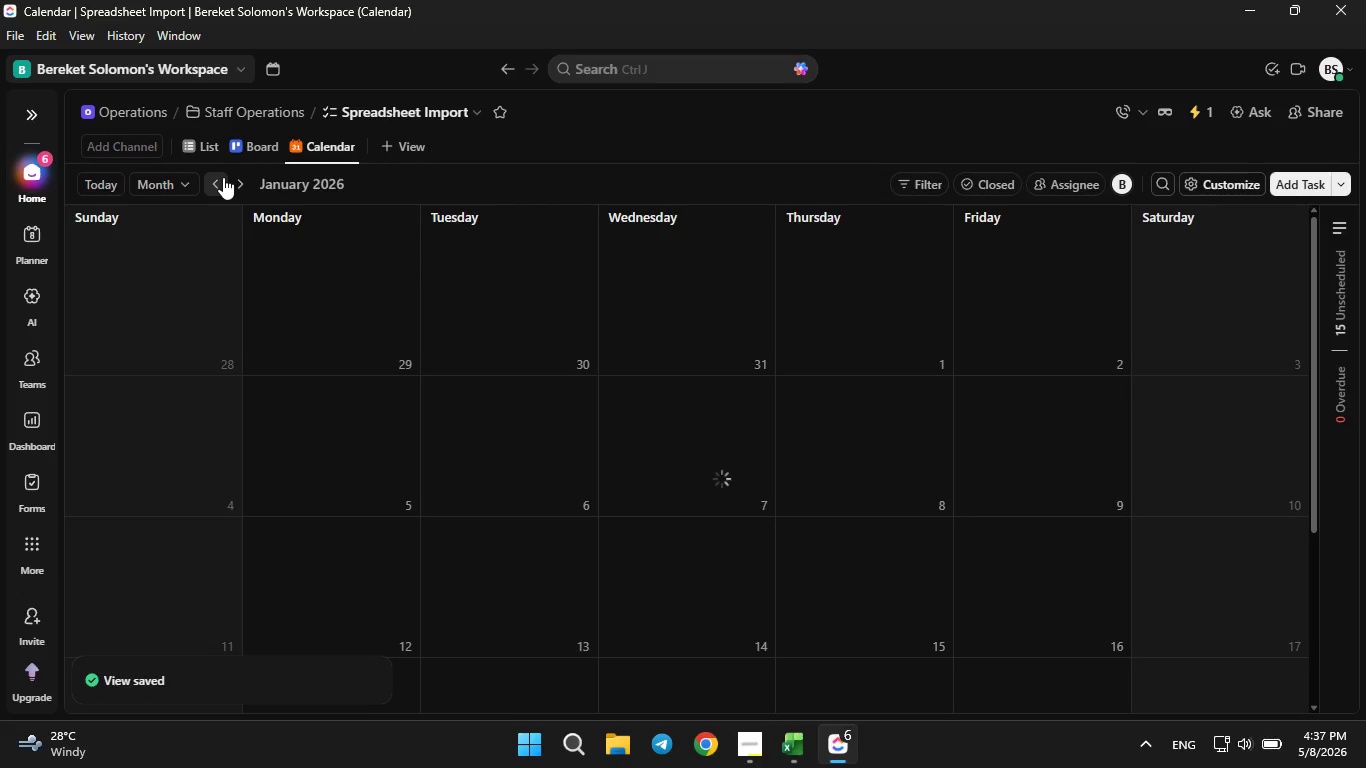 
triple_click([223, 177])
 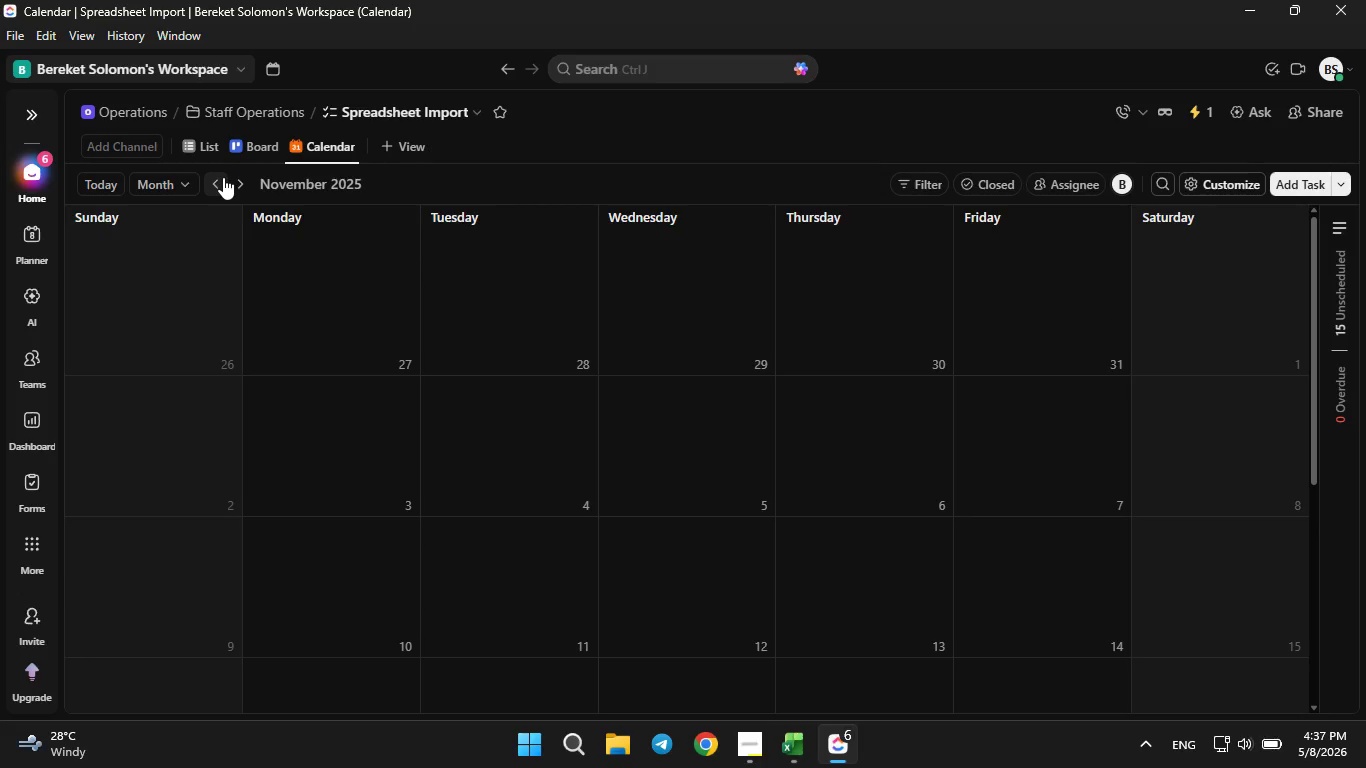 
wait(7.3)
 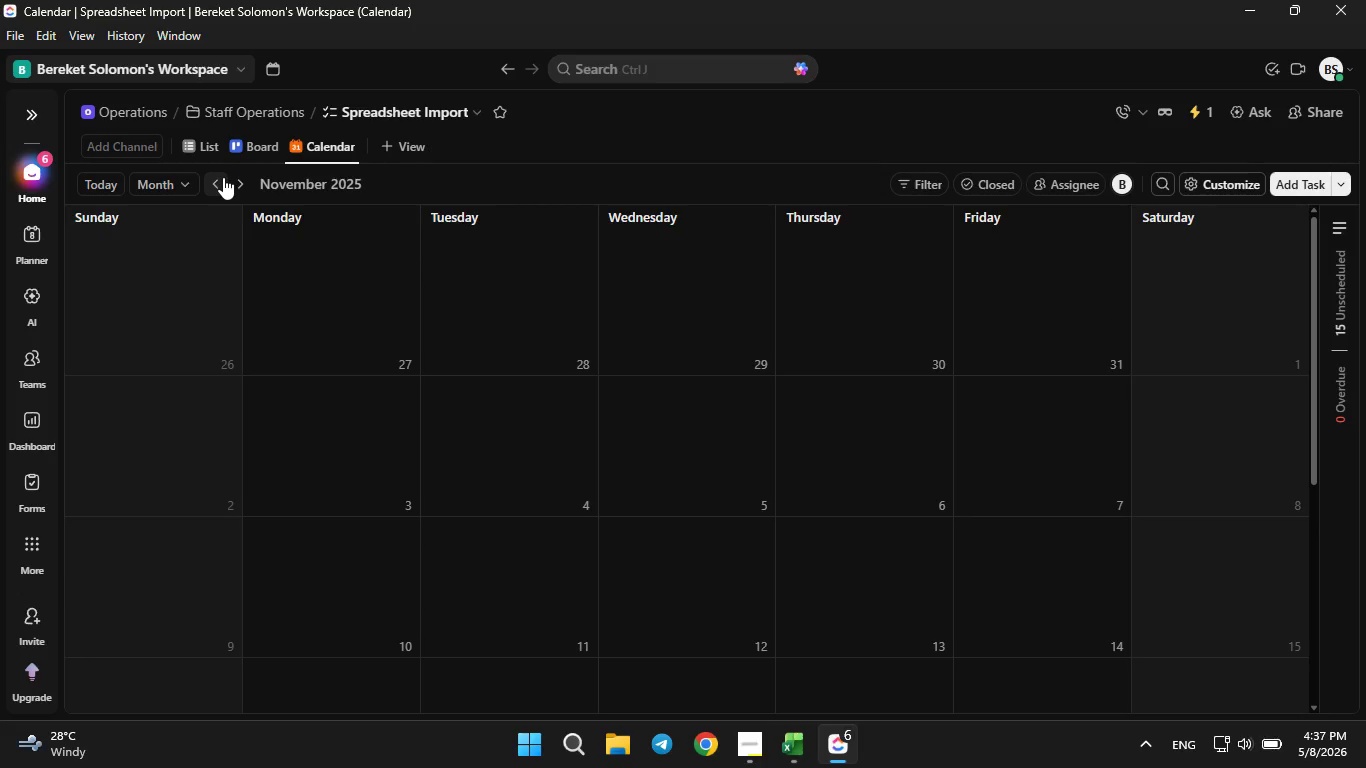 
double_click([214, 184])
 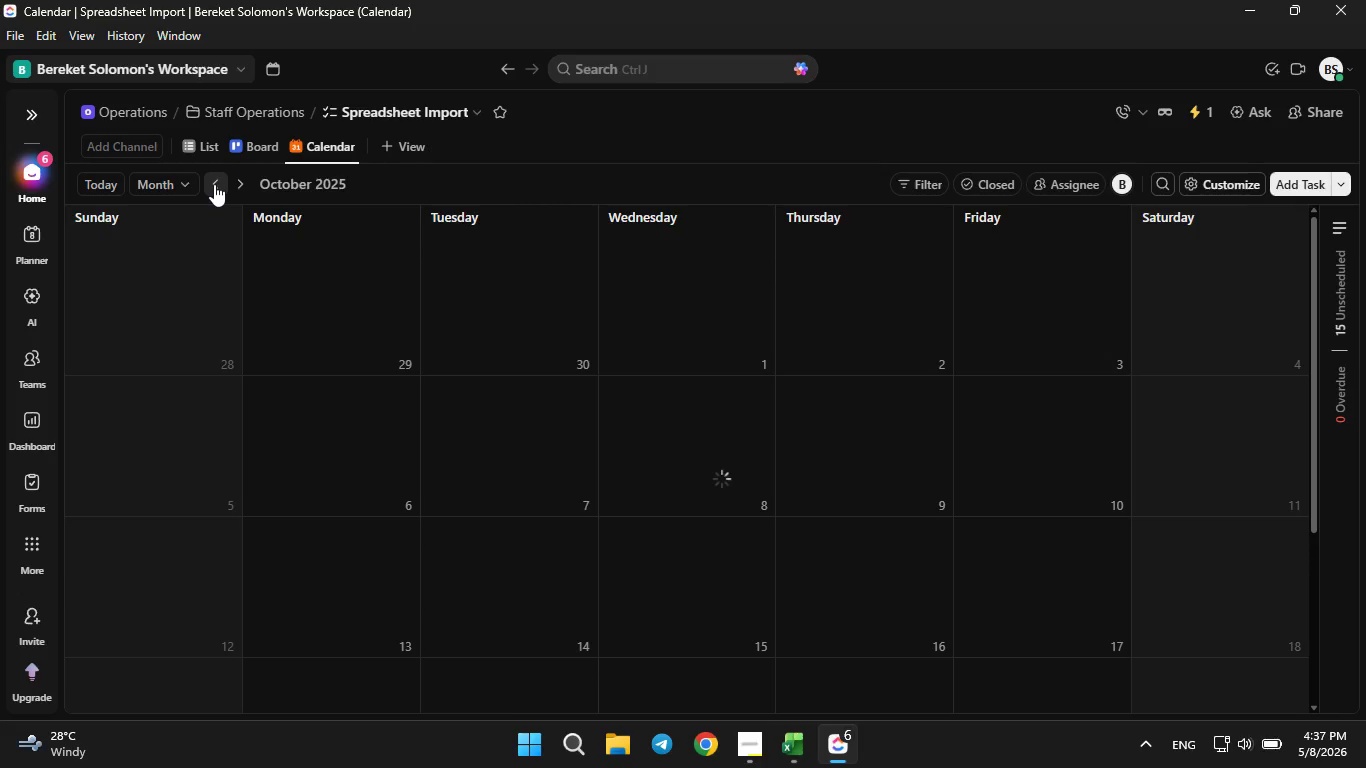 
triple_click([214, 184])
 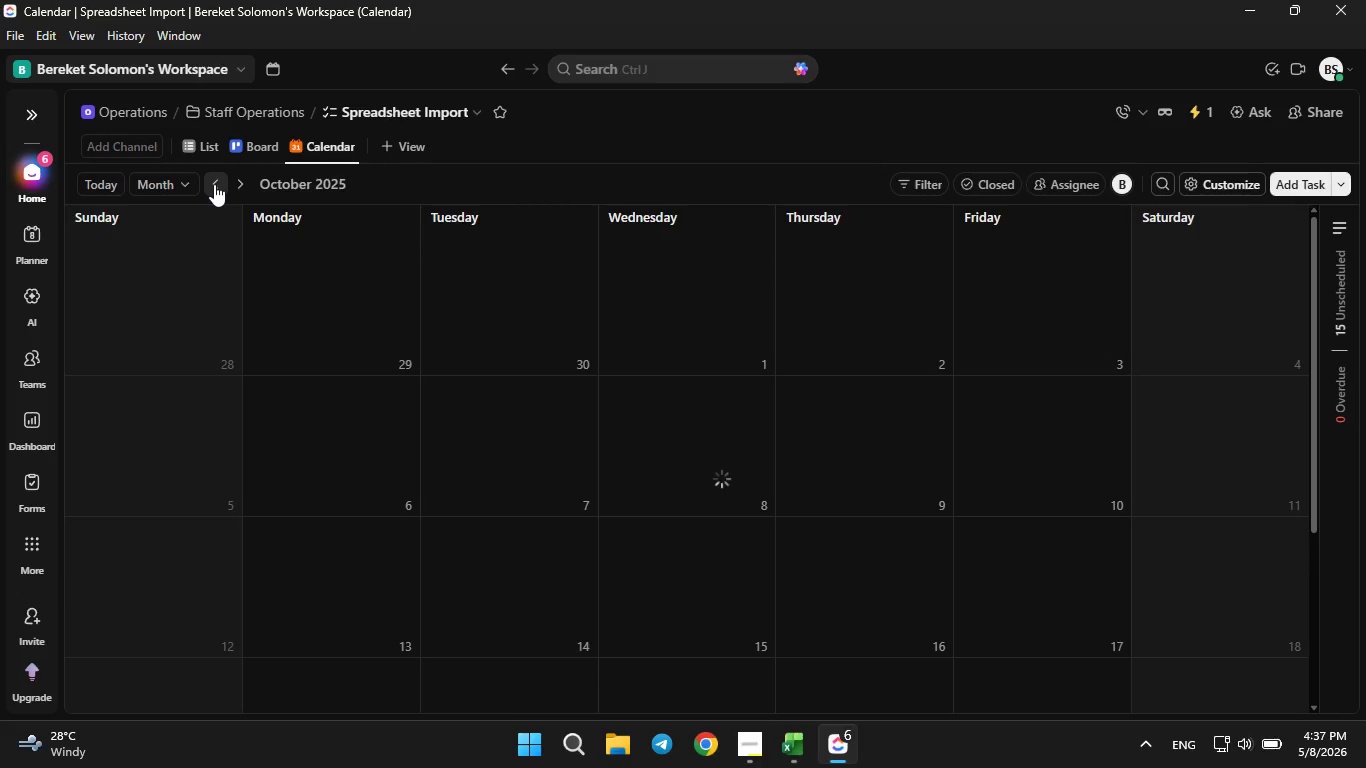 
triple_click([214, 184])
 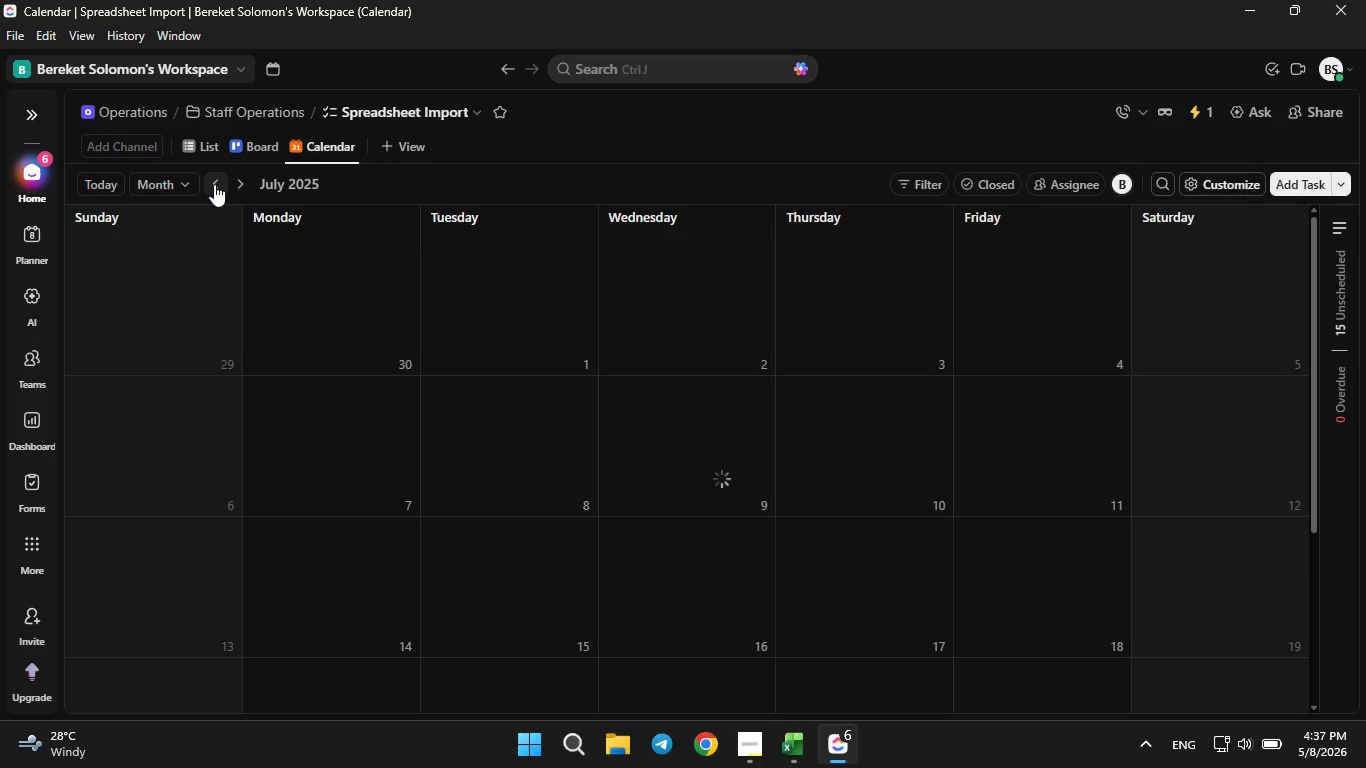 
double_click([214, 184])
 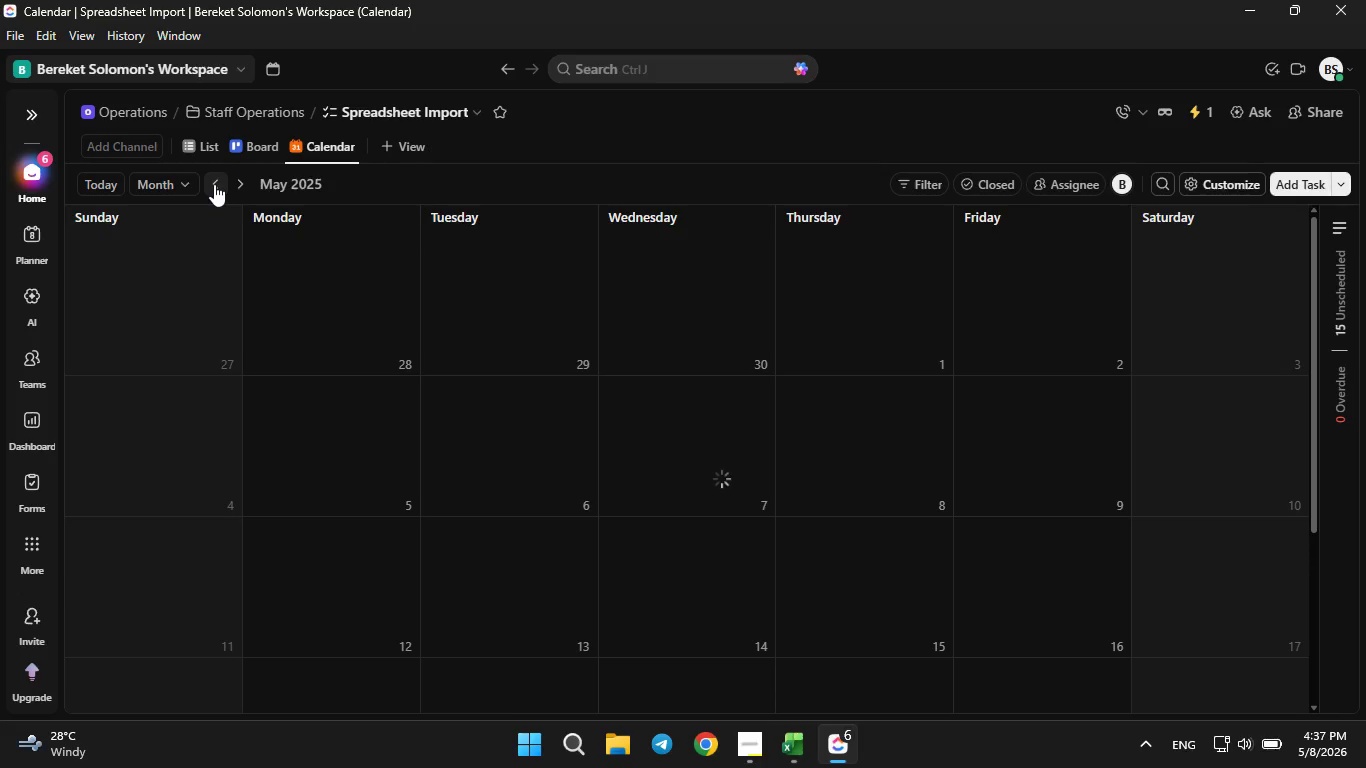 
double_click([214, 184])
 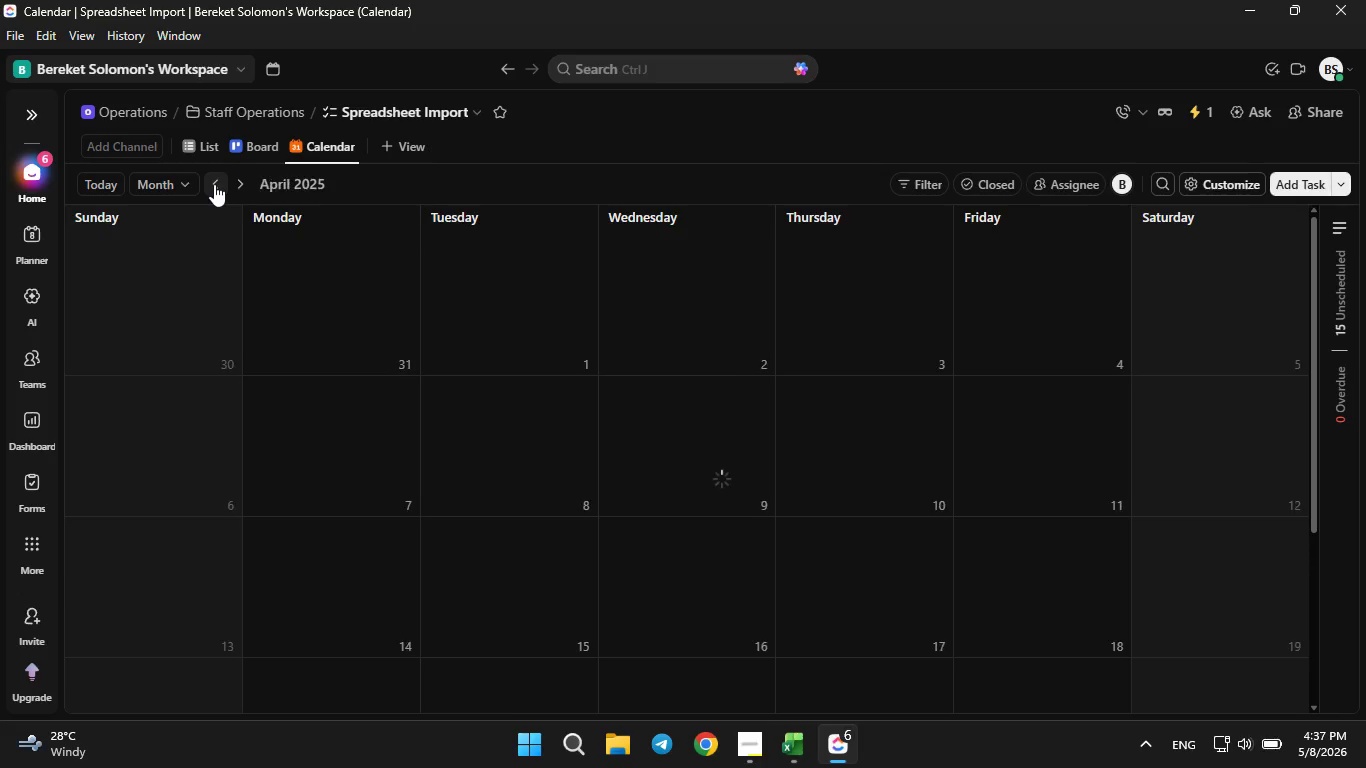 
triple_click([214, 184])
 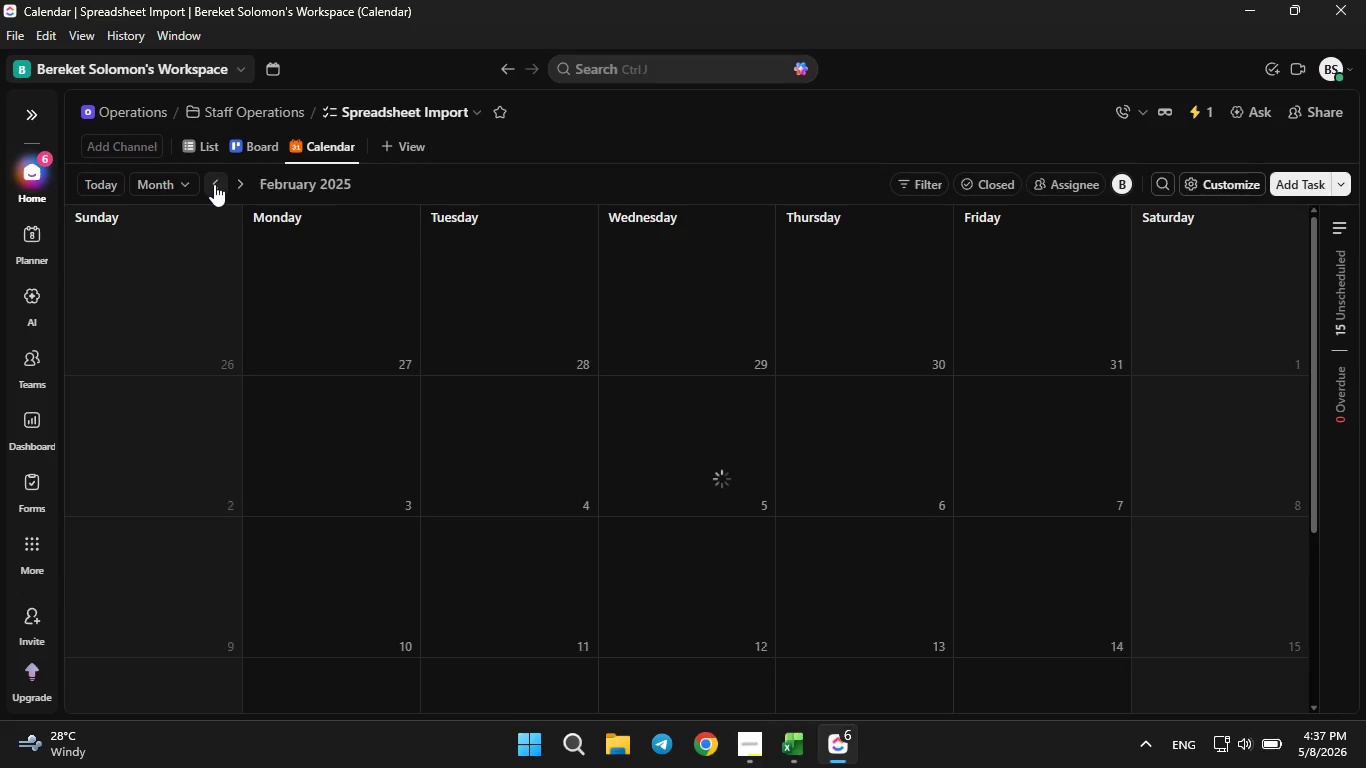 
double_click([214, 184])
 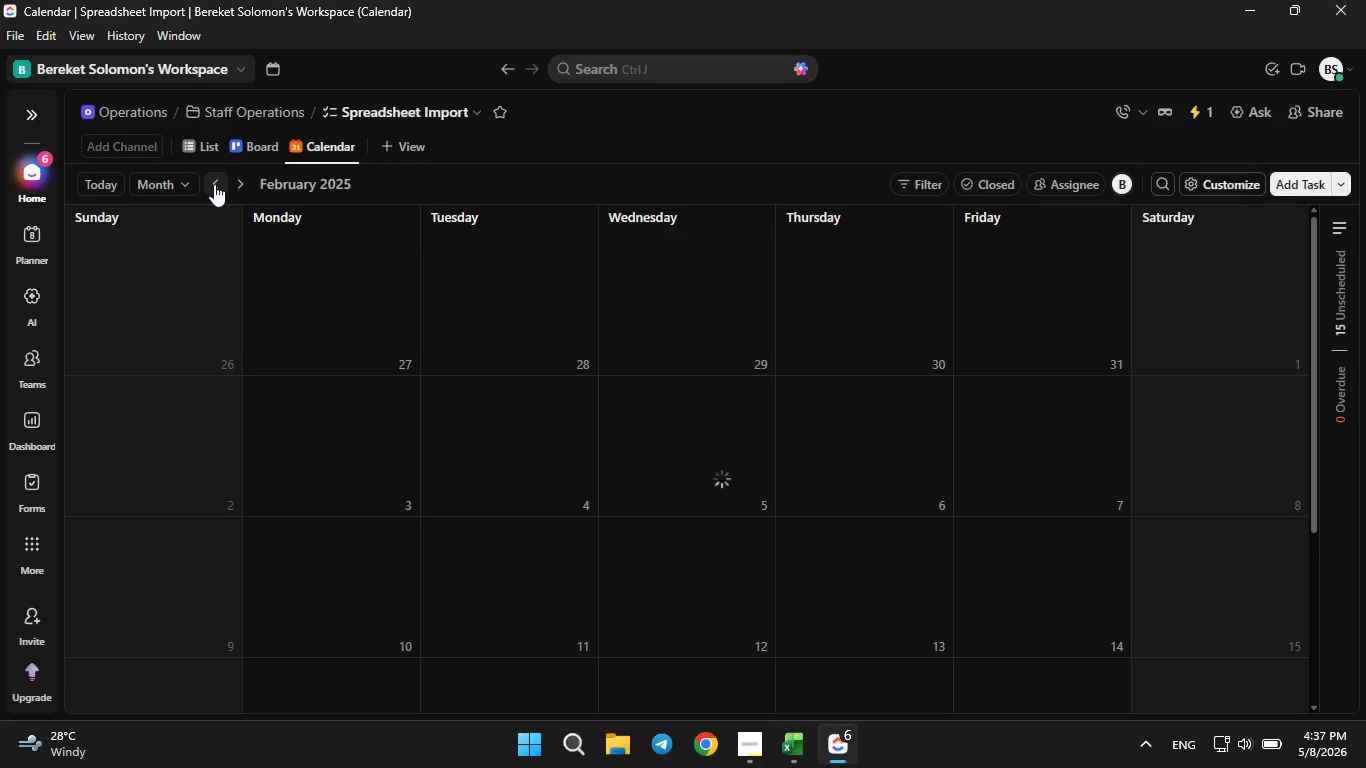 
triple_click([214, 184])
 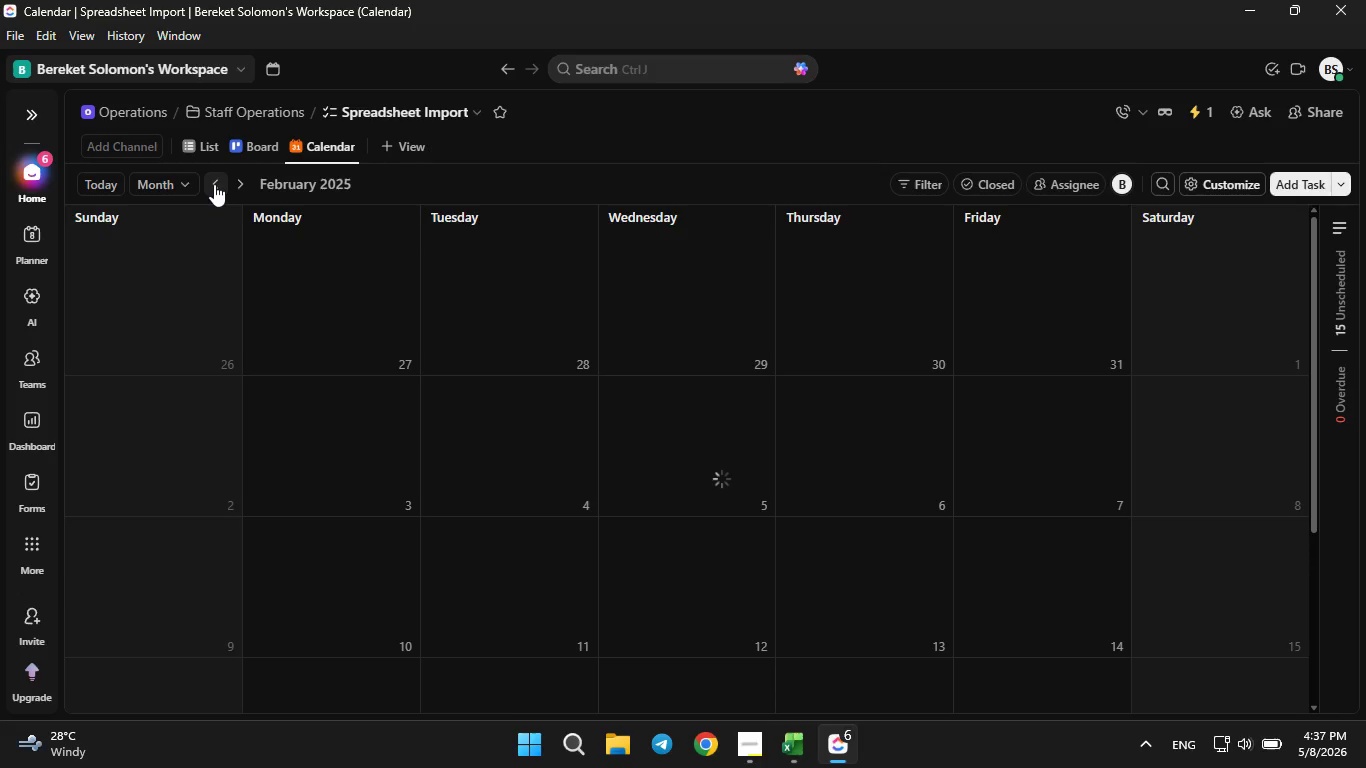 
triple_click([214, 184])
 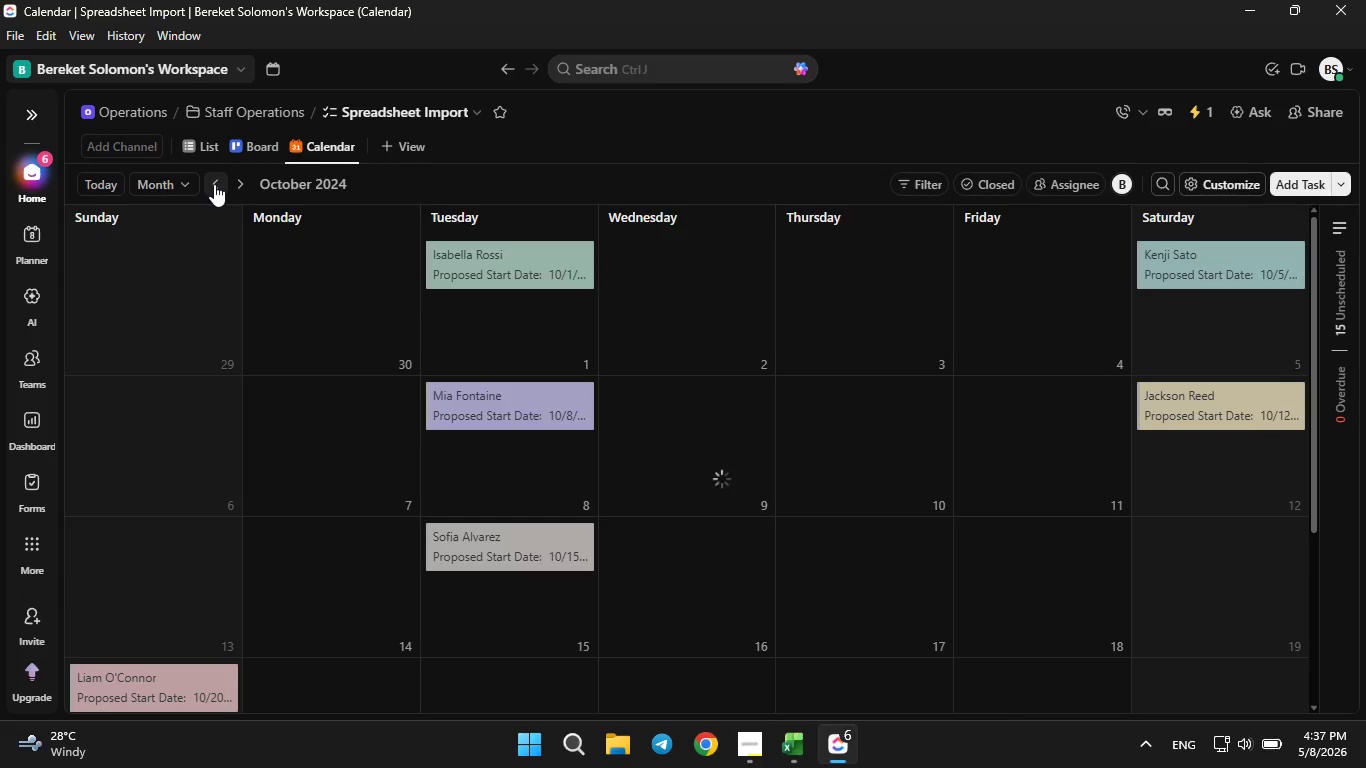 
left_click([214, 184])
 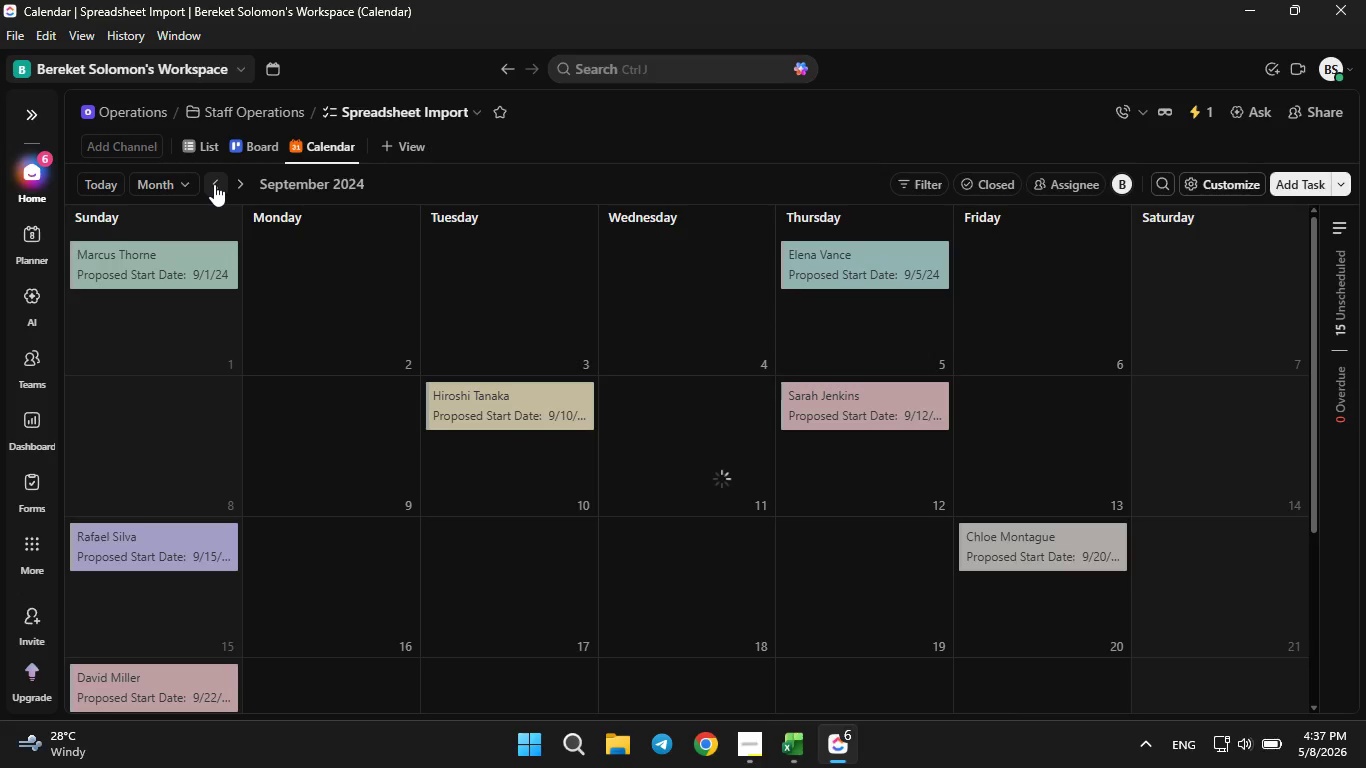 
left_click([214, 184])
 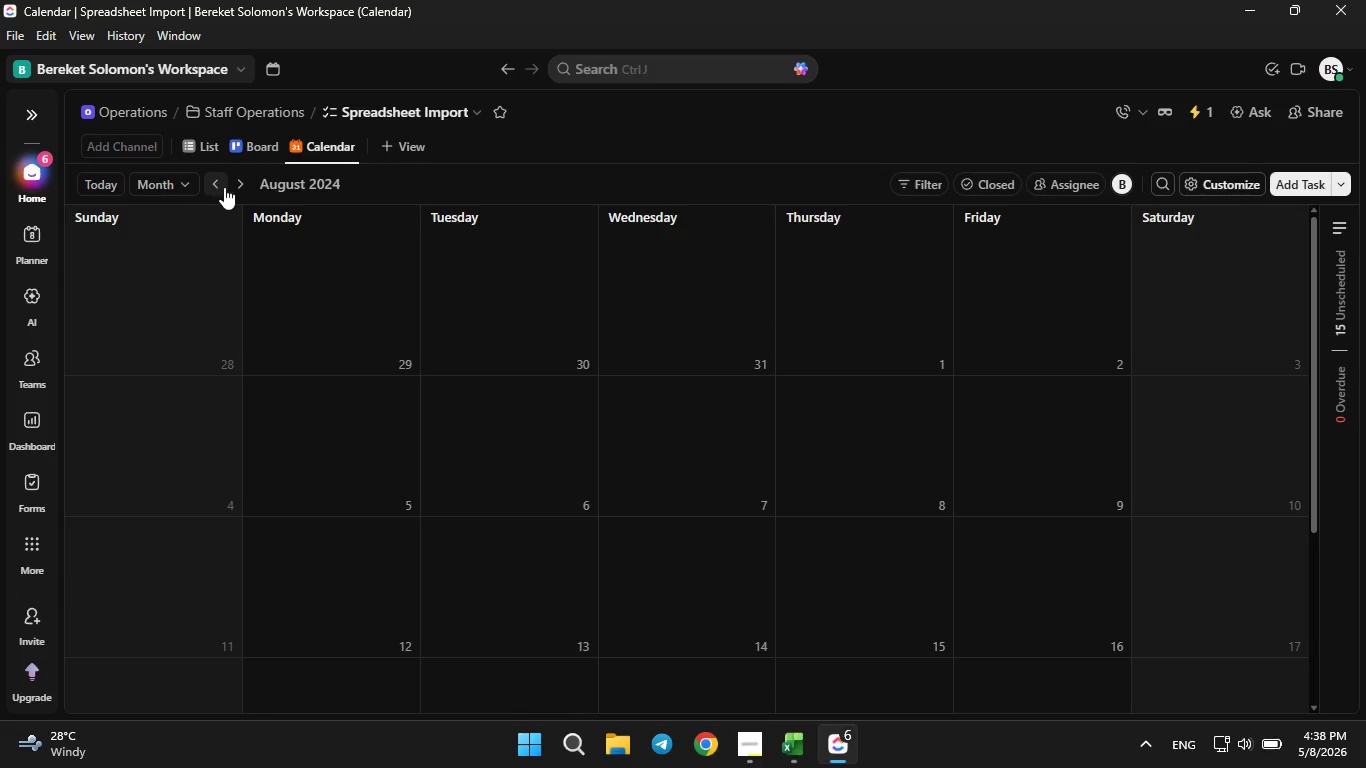 
left_click([238, 187])
 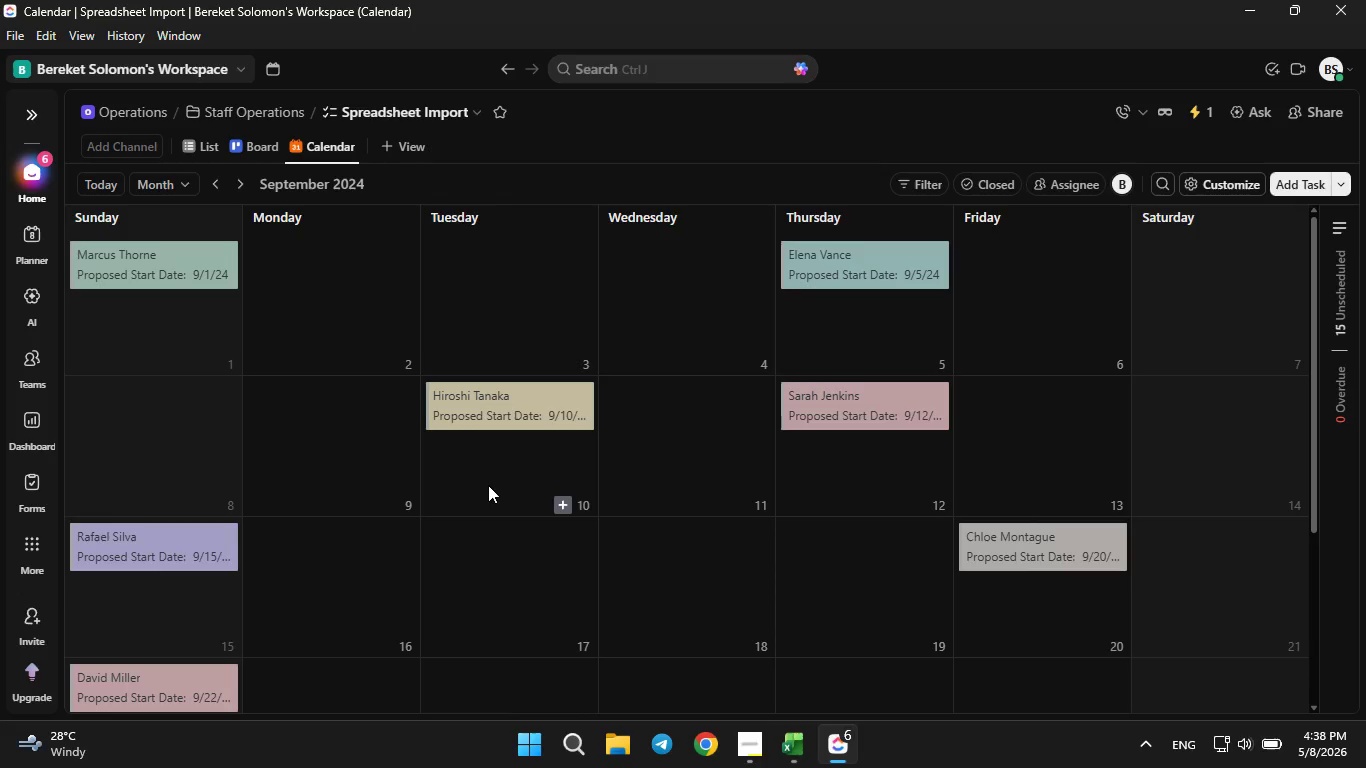 
scroll: coordinate [478, 432], scroll_direction: up, amount: 4.0
 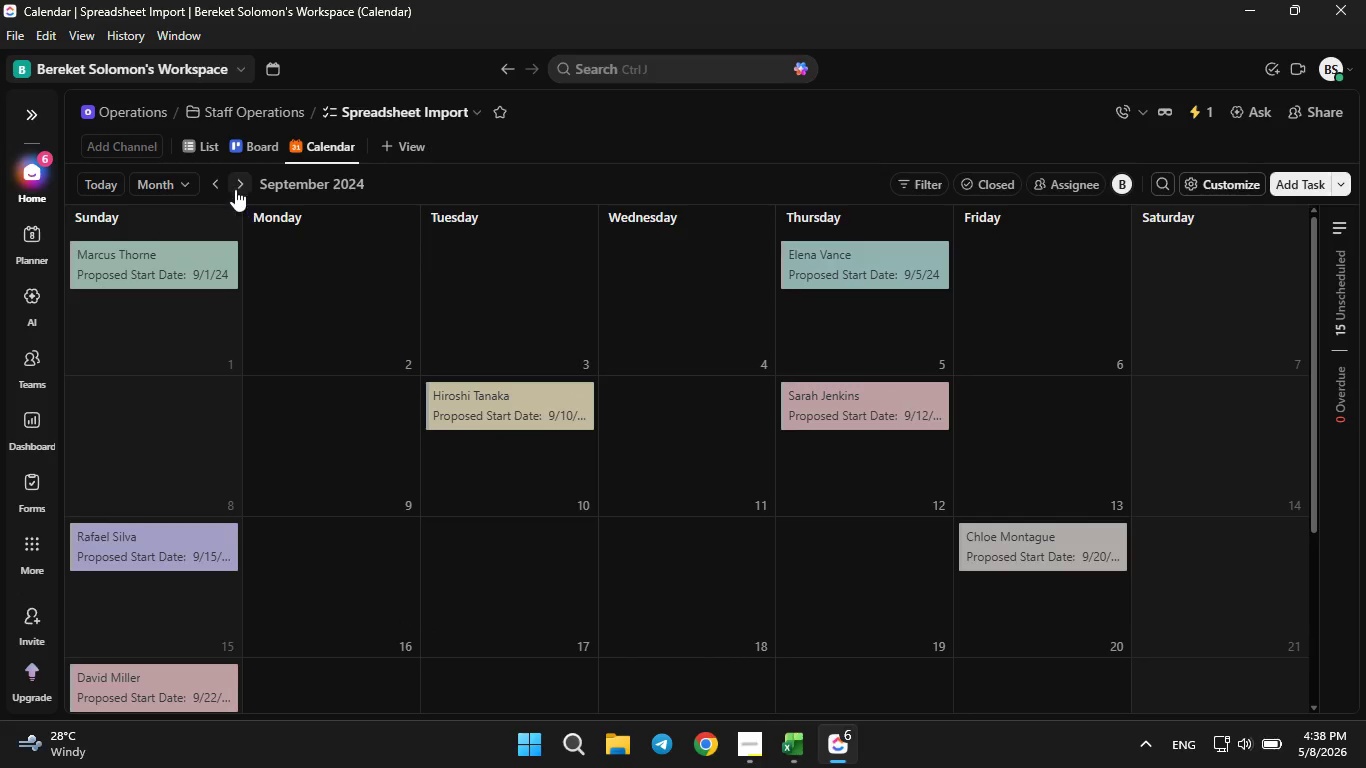 
left_click([235, 182])
 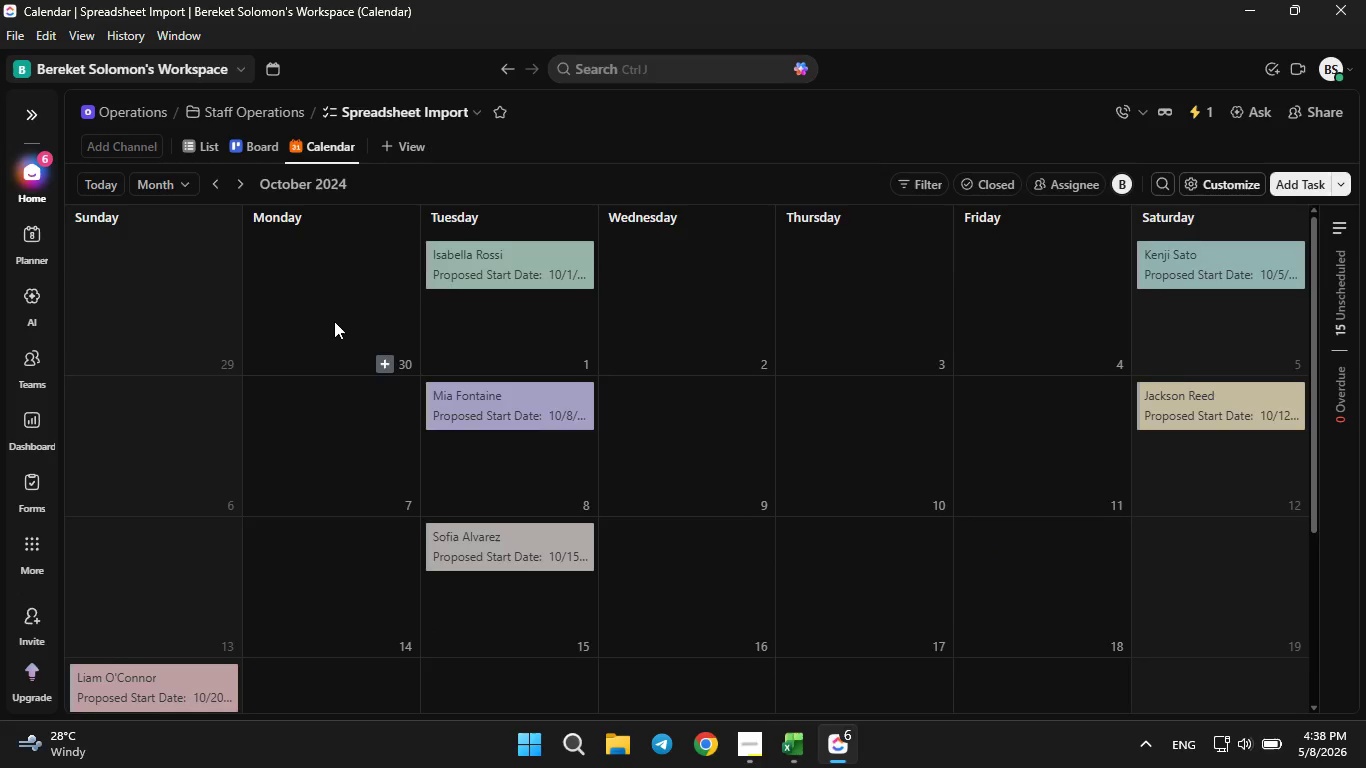 
scroll: coordinate [341, 330], scroll_direction: up, amount: 1.0
 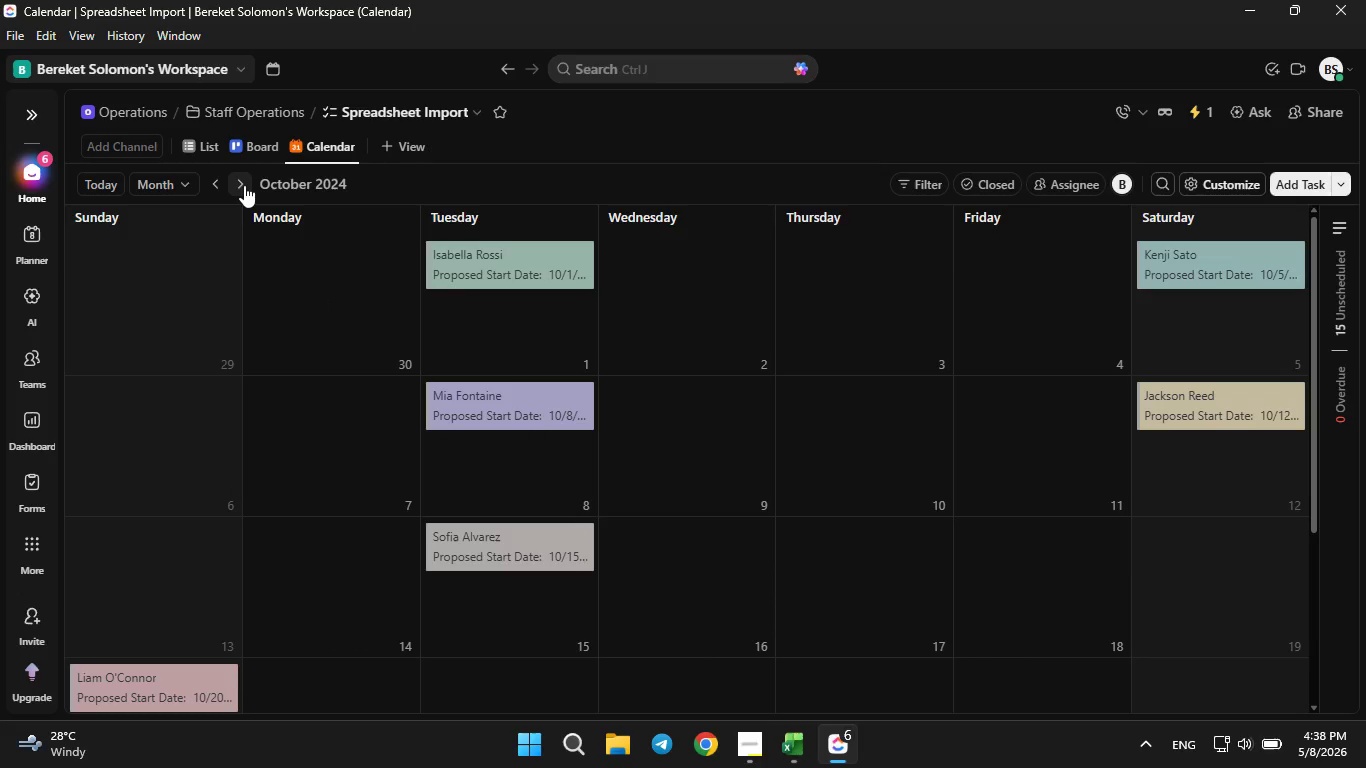 
left_click([240, 187])
 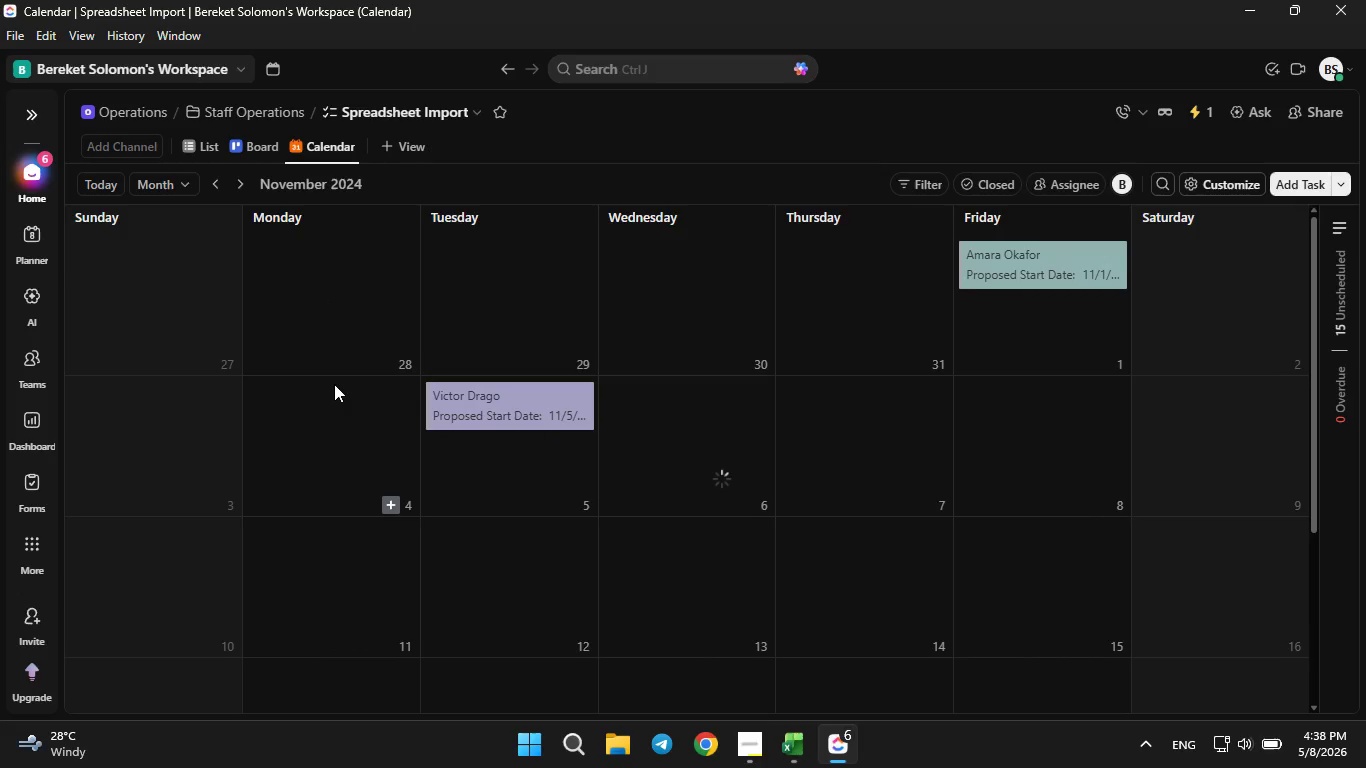 
scroll: coordinate [344, 379], scroll_direction: up, amount: 1.0
 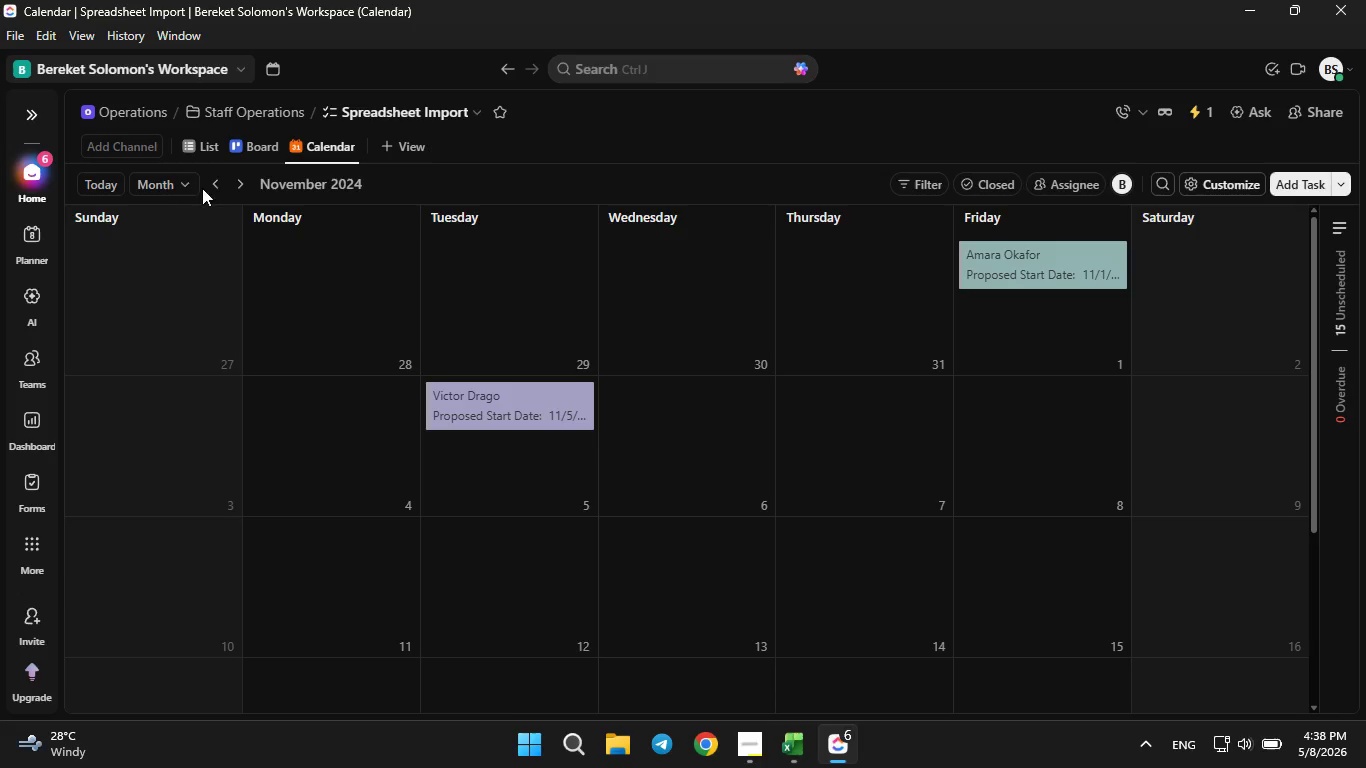 
left_click([208, 183])
 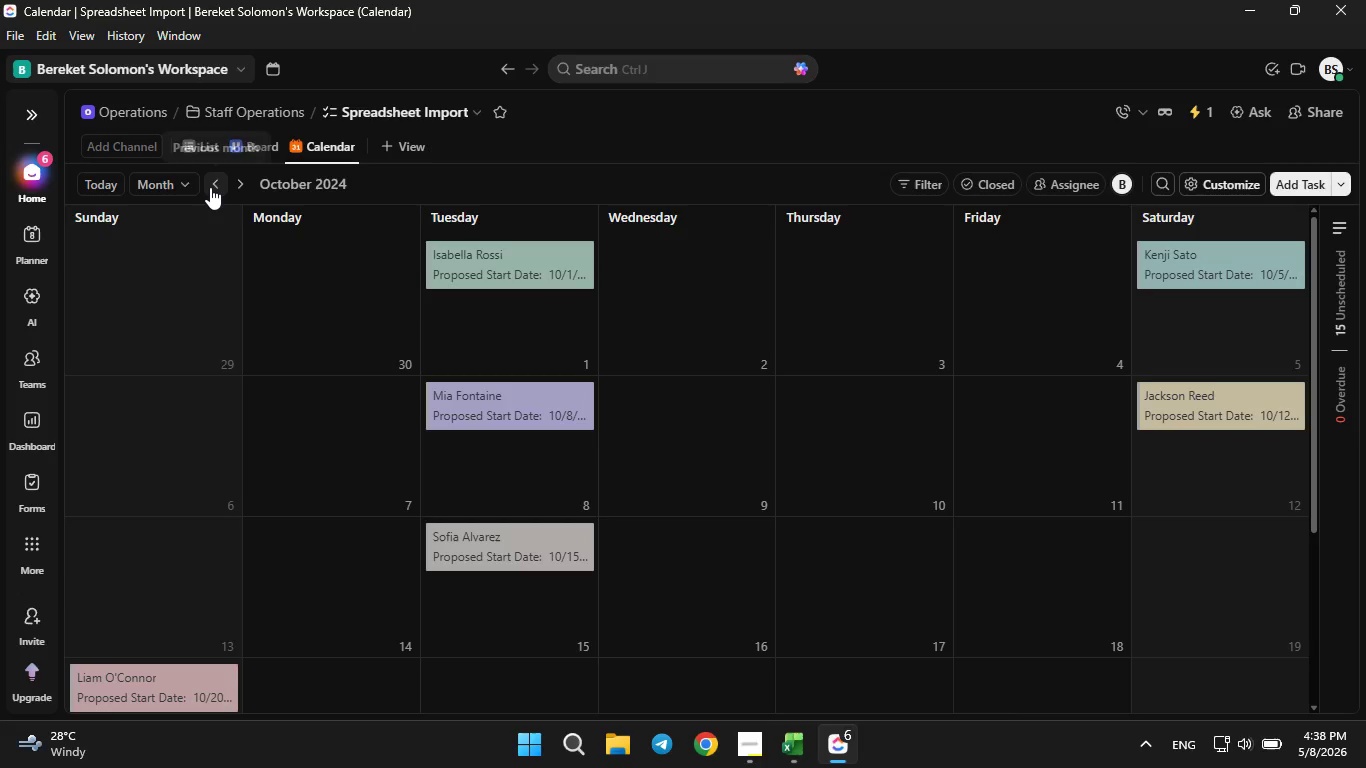 
left_click([210, 187])
 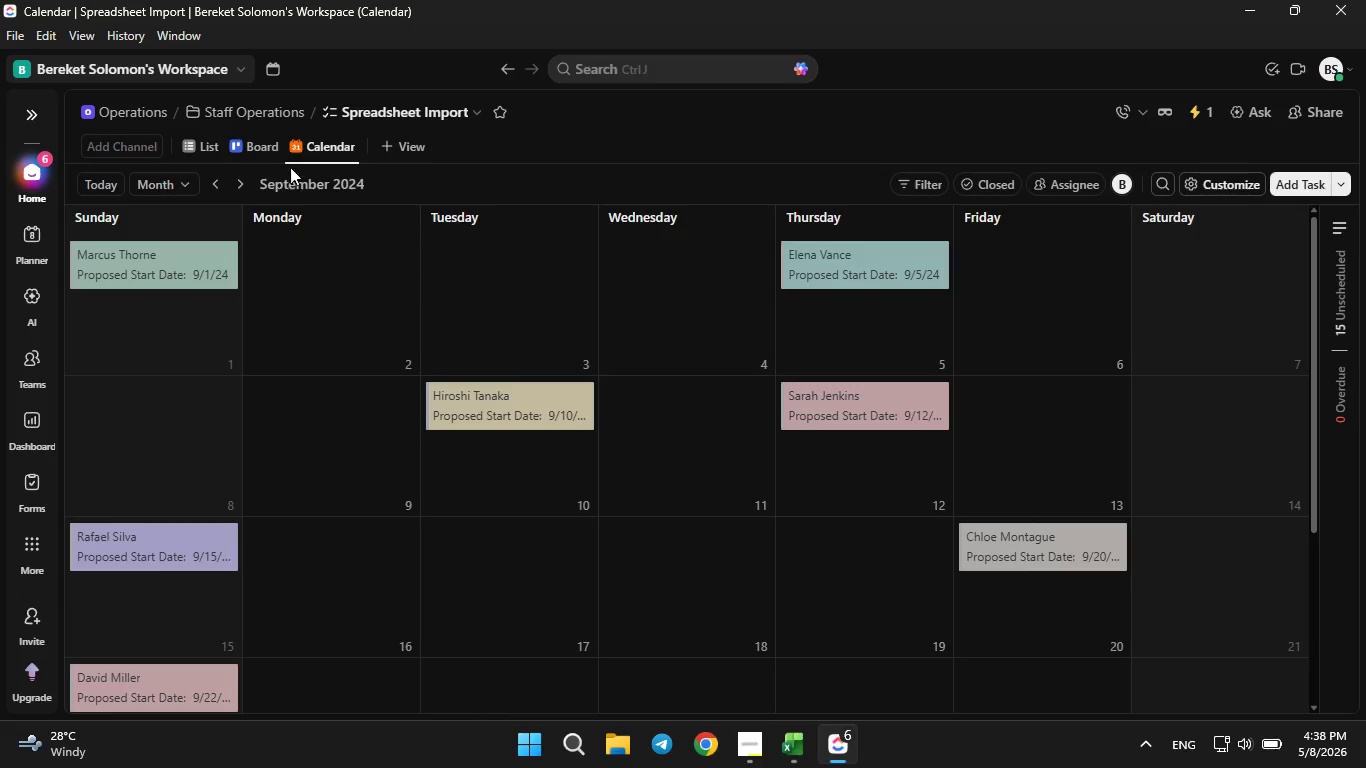 
left_click([314, 144])
 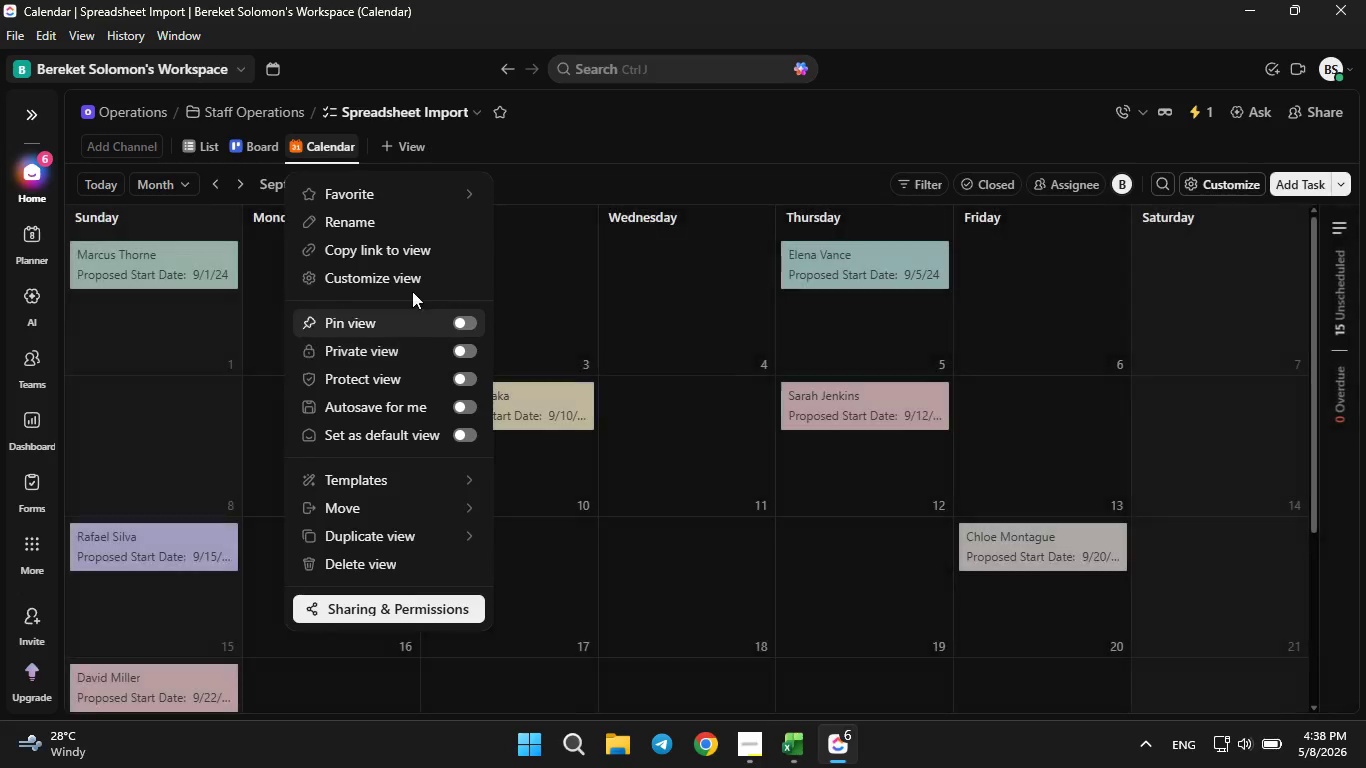 
left_click([407, 283])
 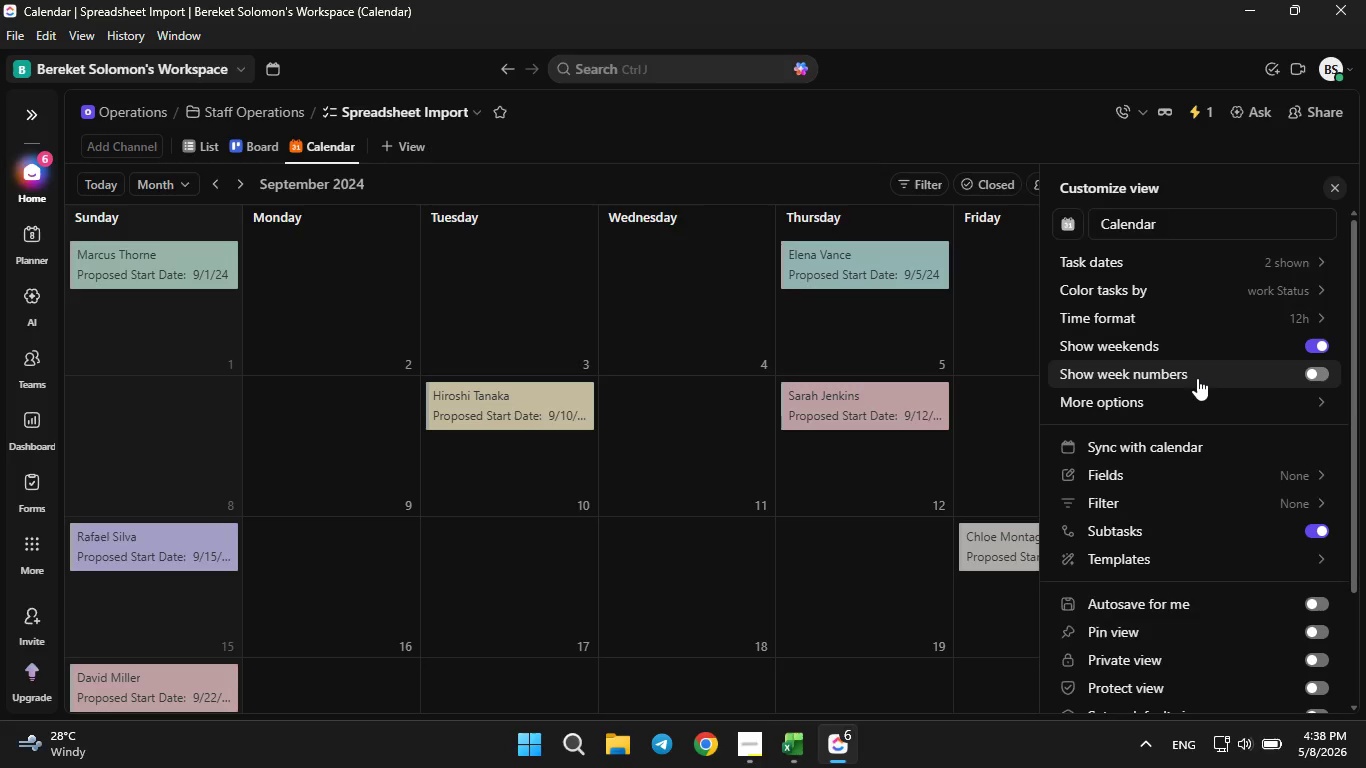 
left_click([1202, 396])
 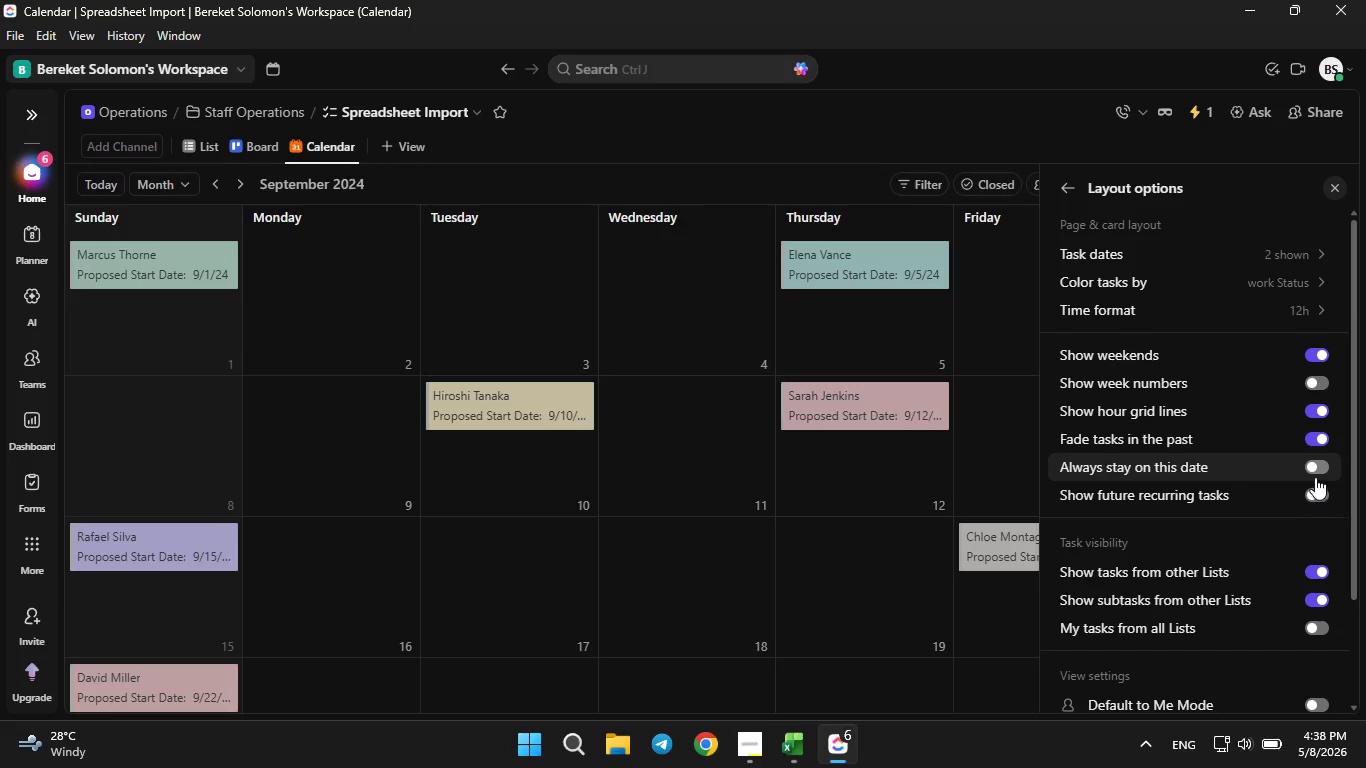 
left_click([1322, 466])
 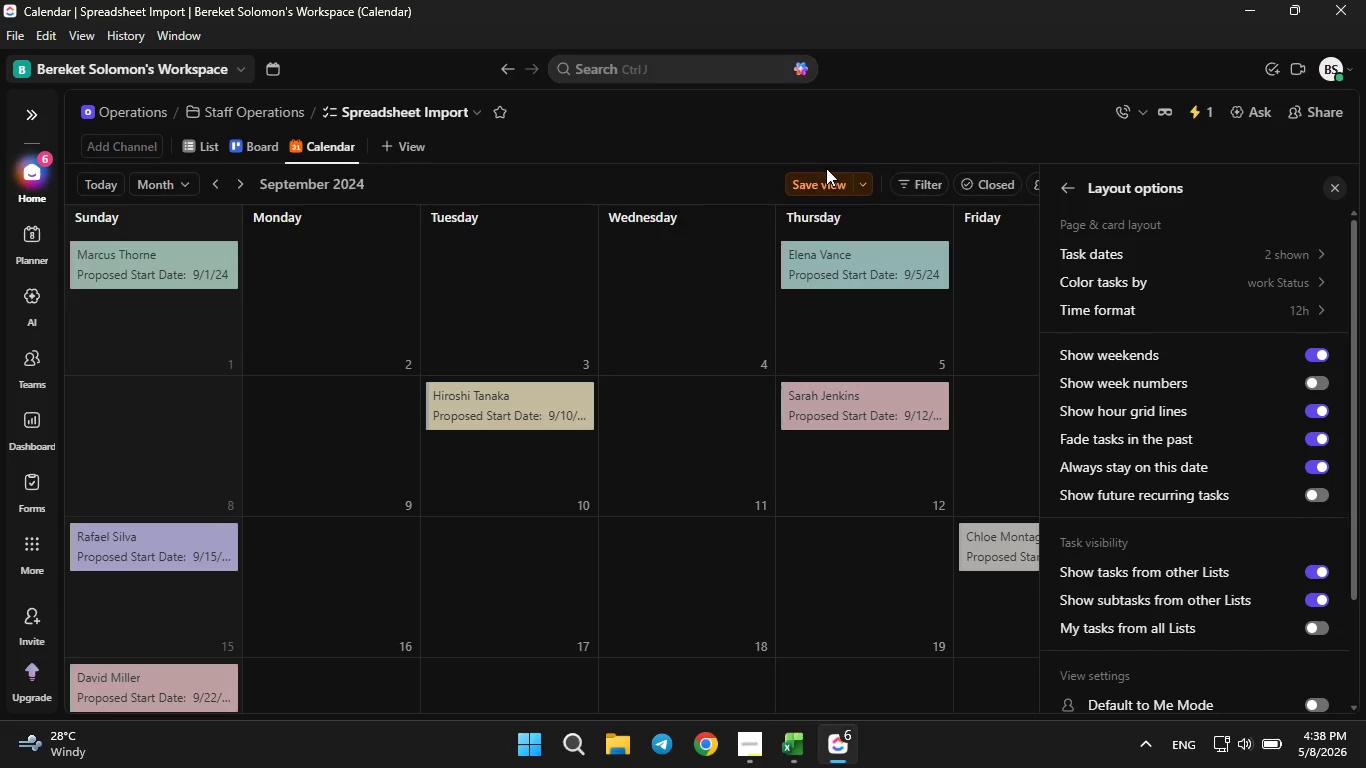 
double_click([822, 185])